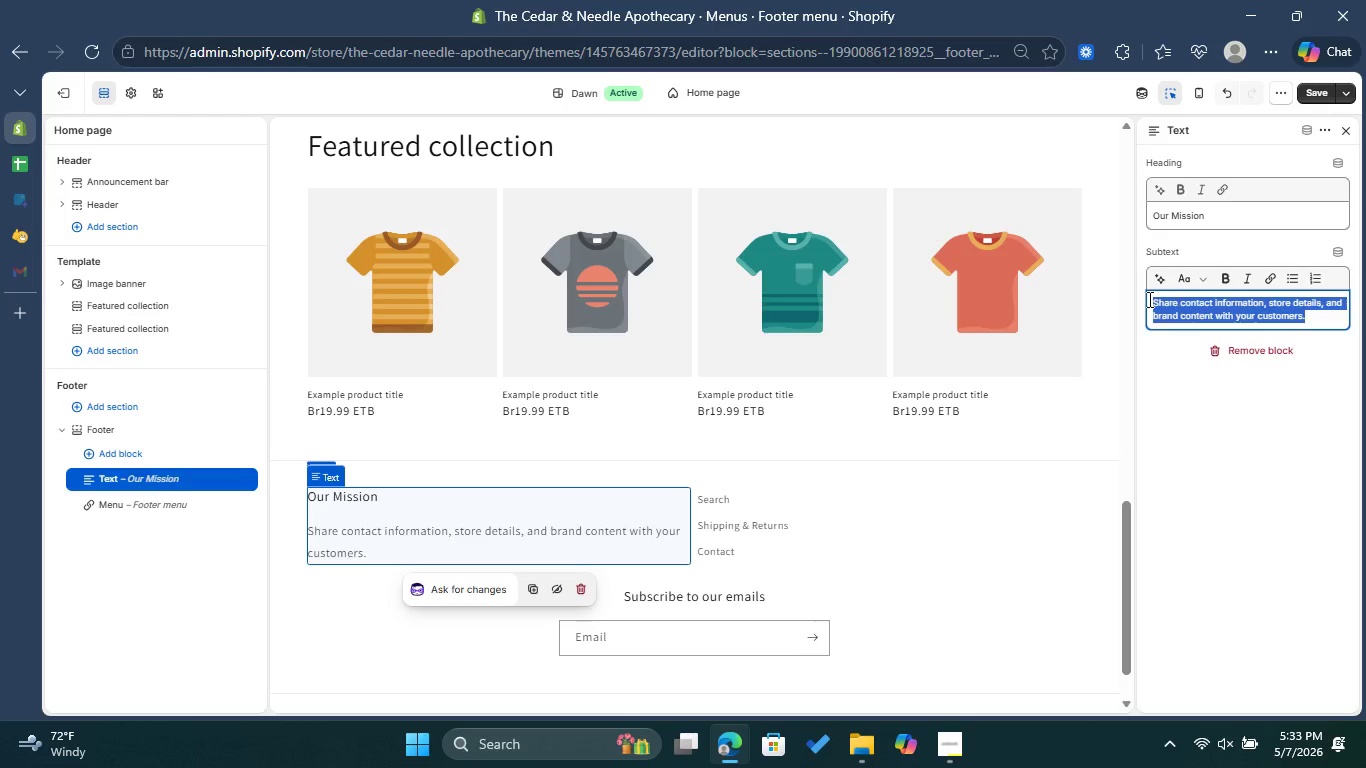 
key(Backspace)
 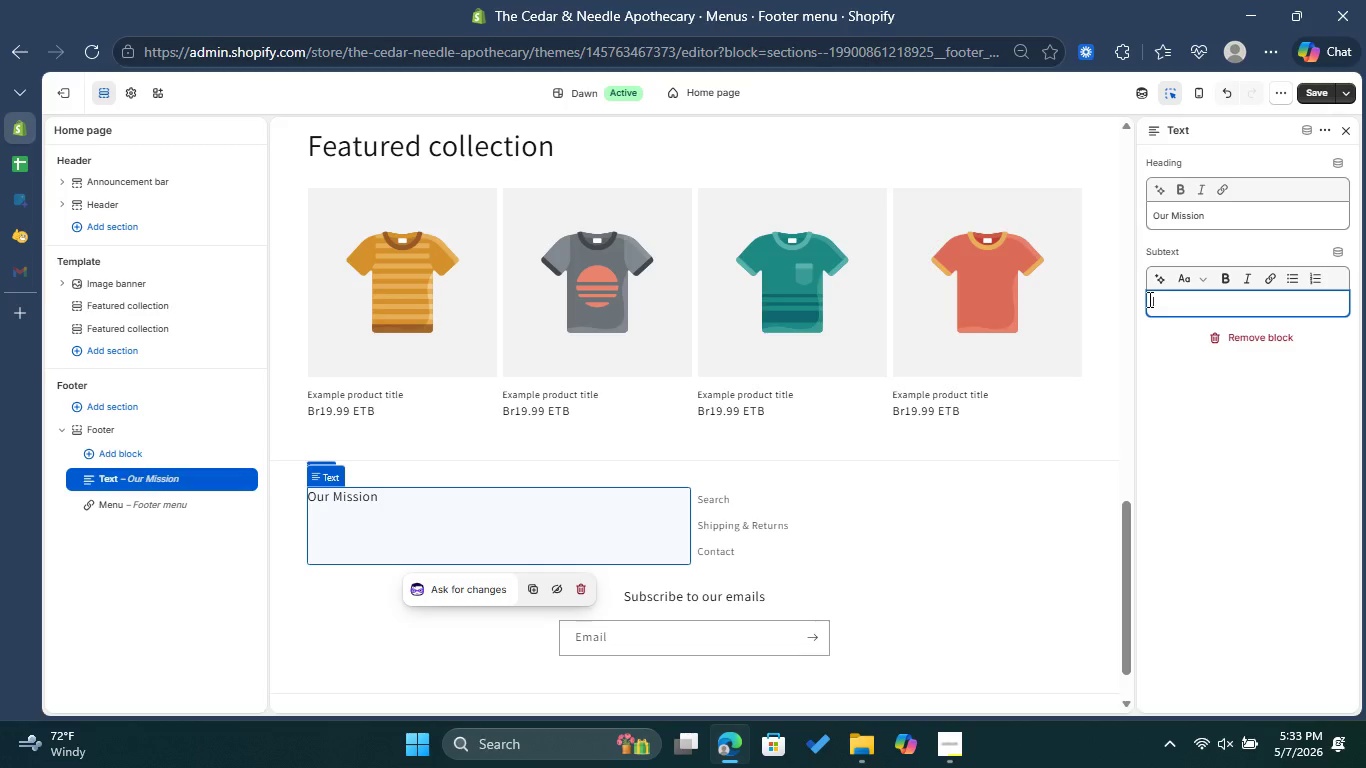 
wait(7.47)
 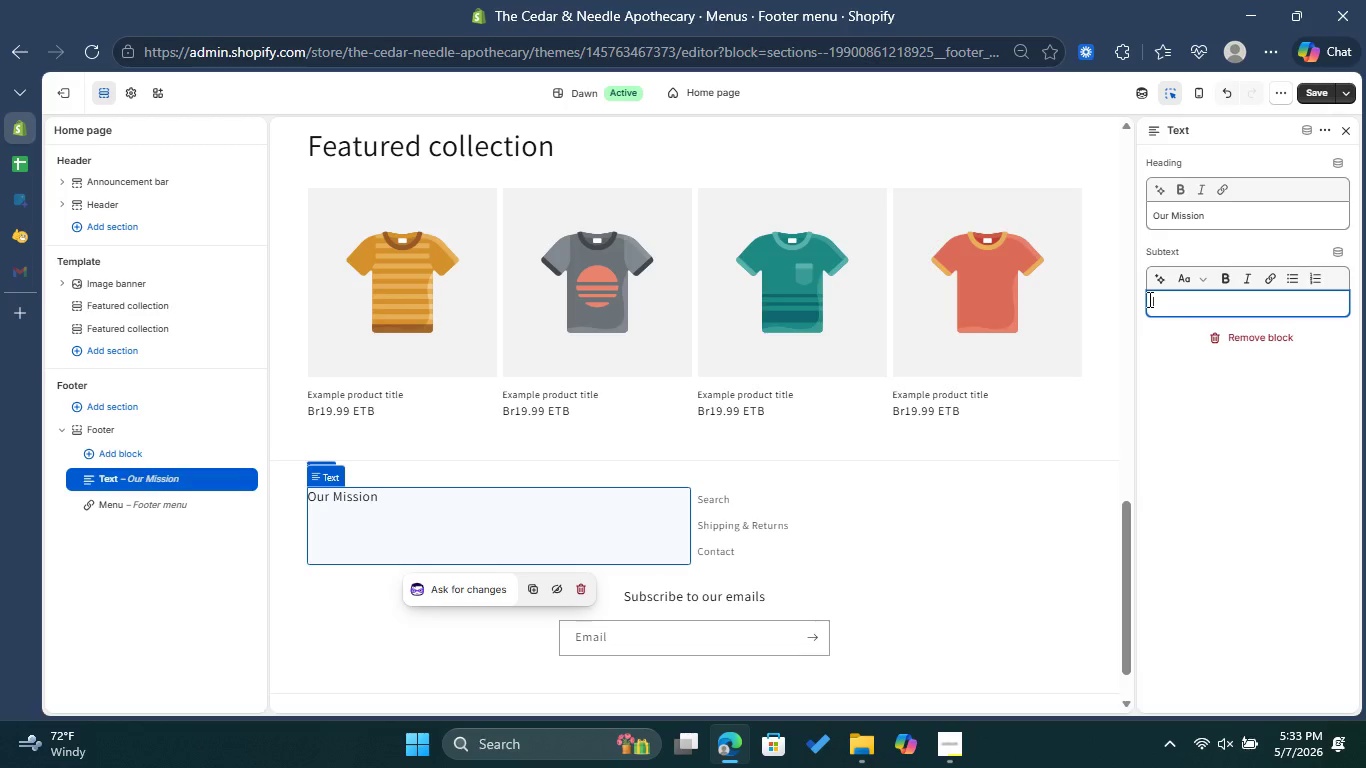 
type(Rooted in na)
 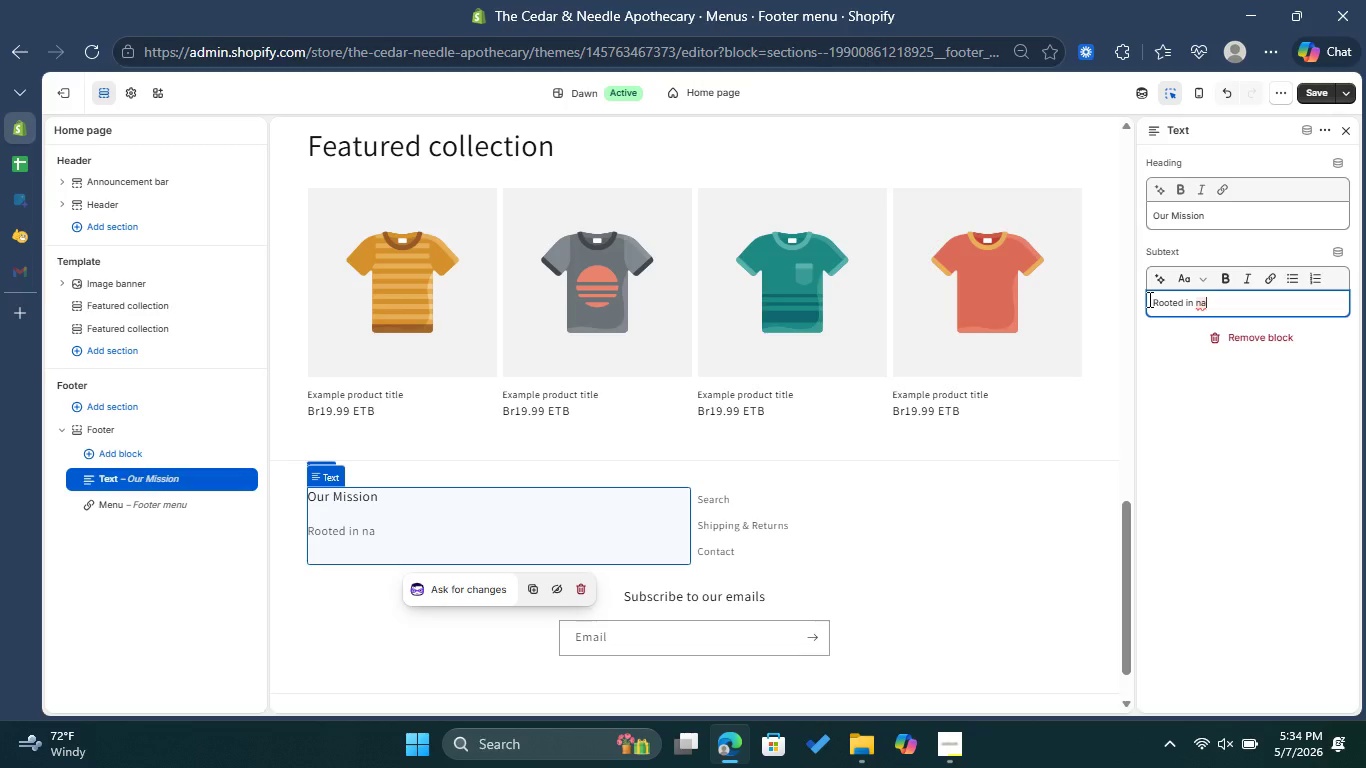 
key(Backspace)
key(Backspace)
type(Nature )
 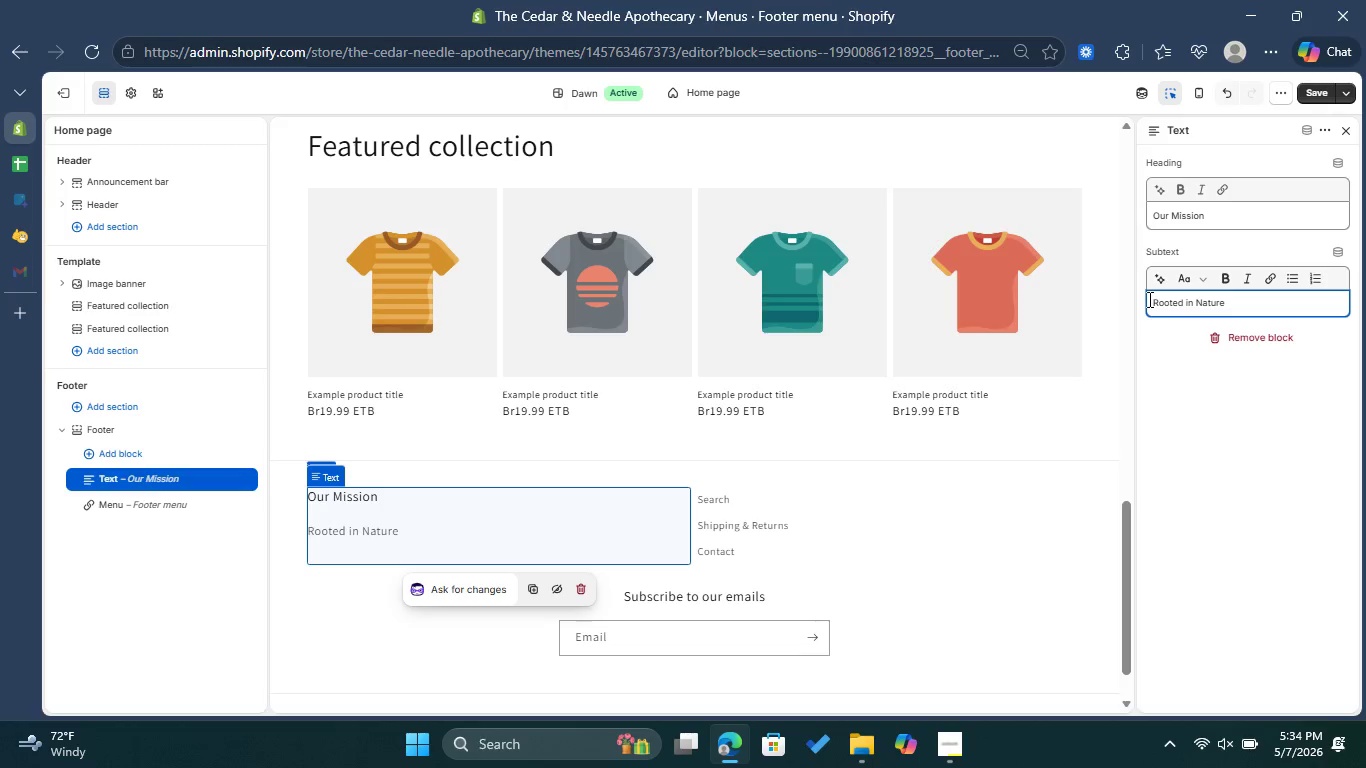 
key(Backspace)
type(. Guided by )
 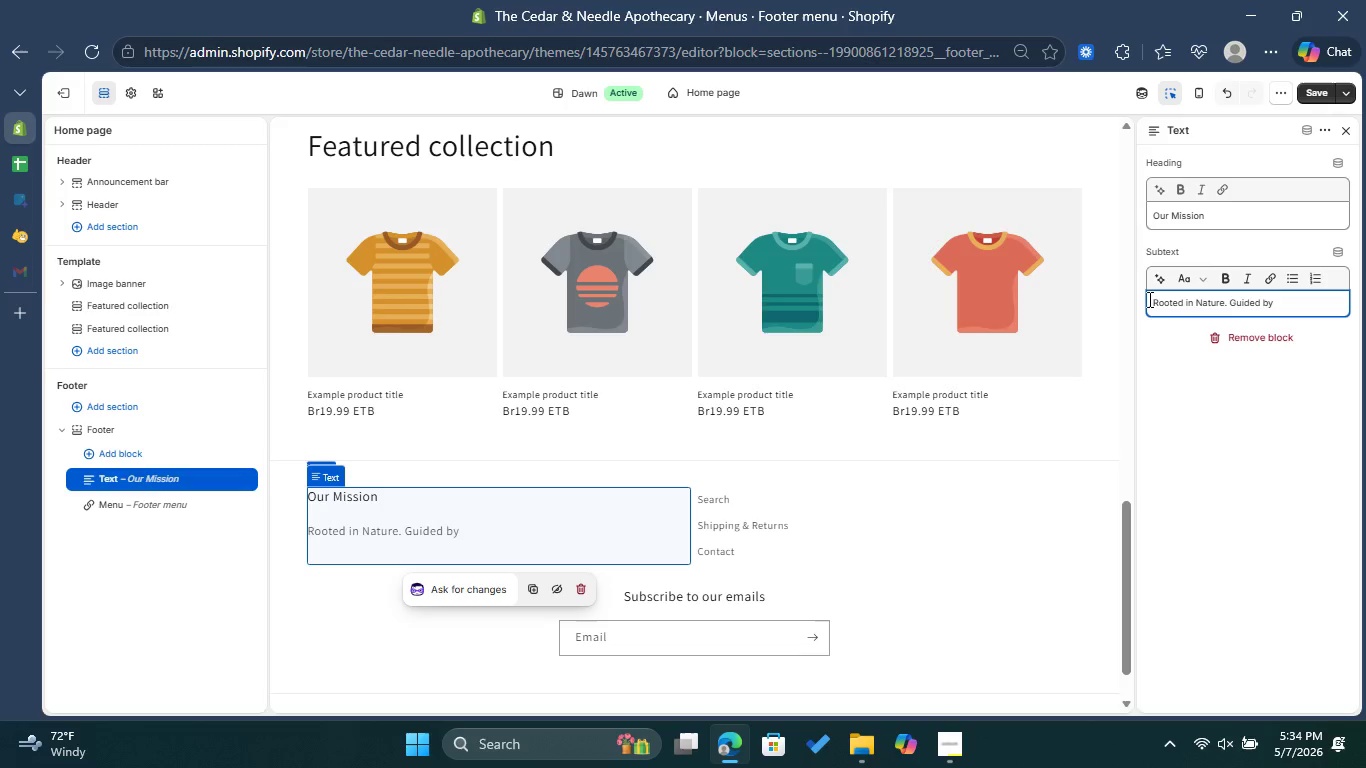 
type(Science.)
 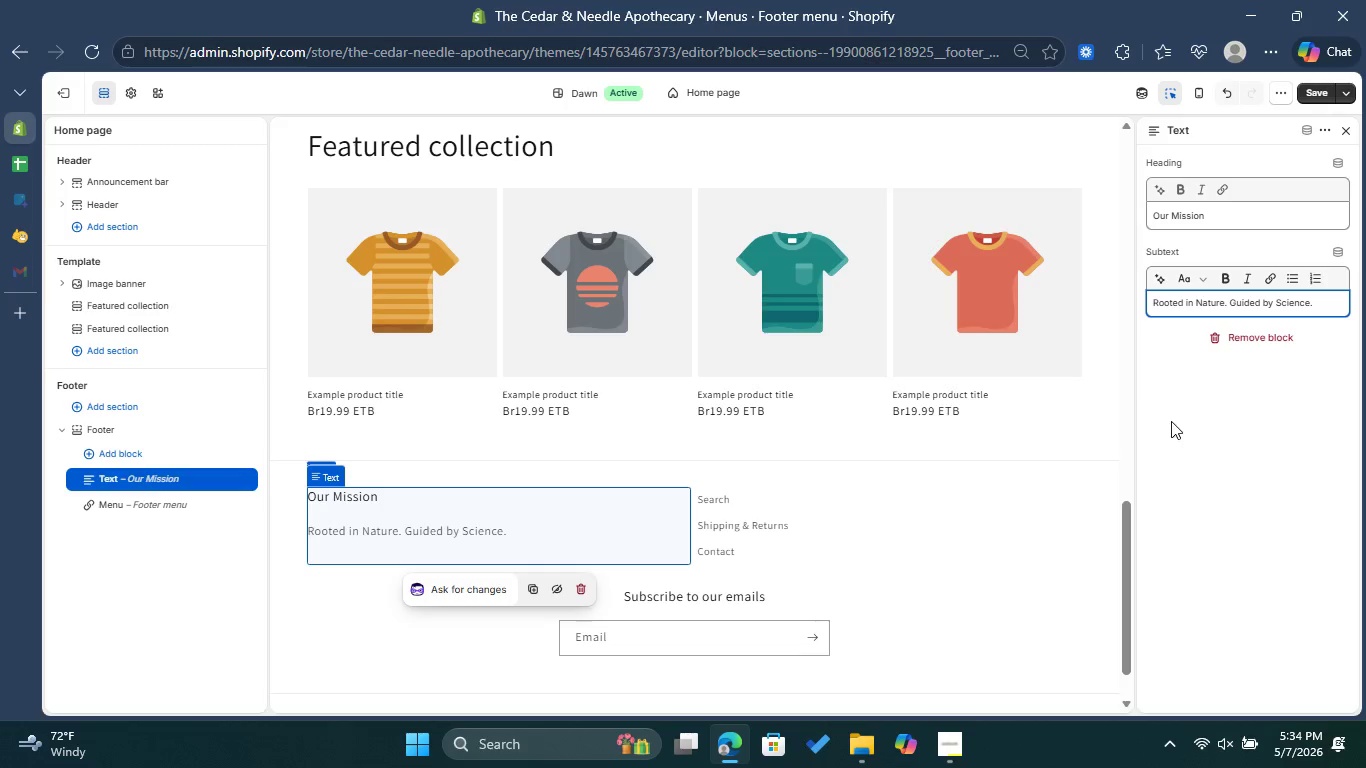 
left_click([1226, 424])
 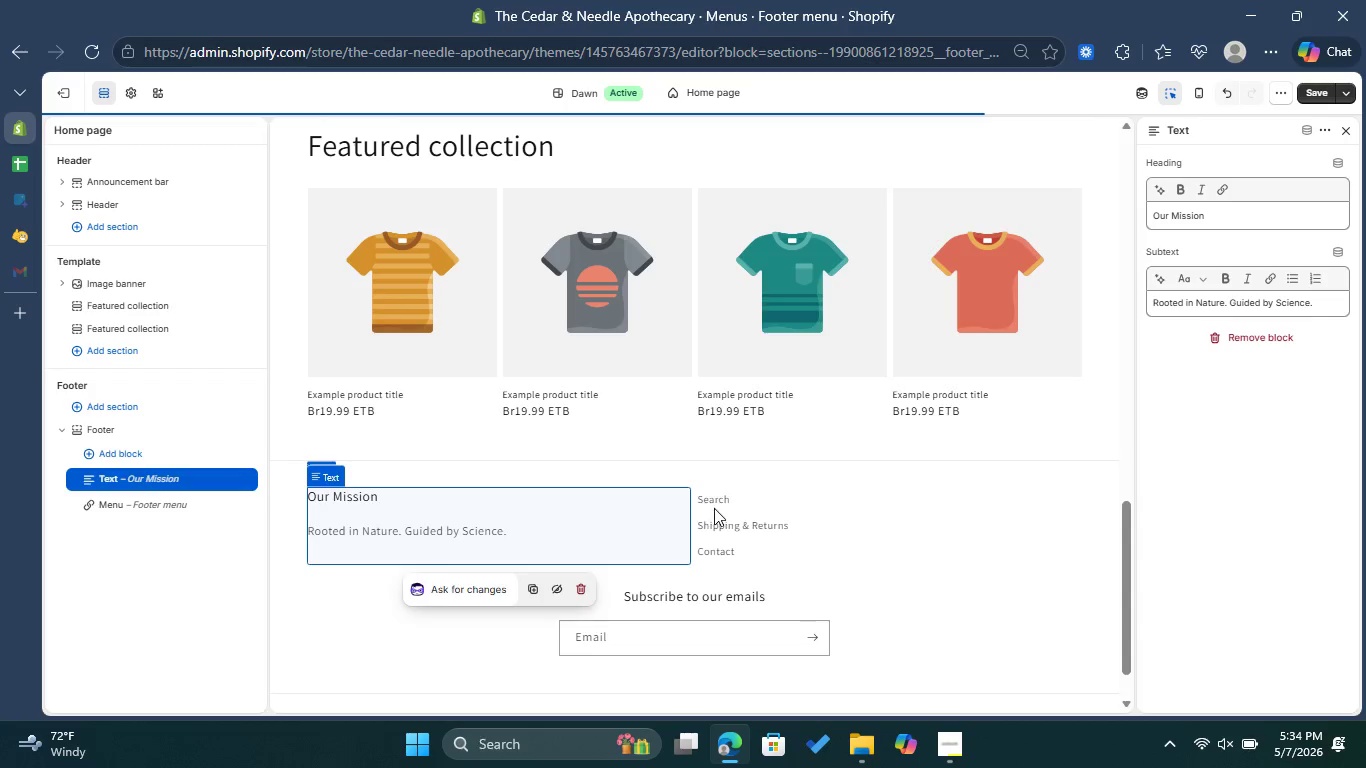 
left_click([731, 508])
 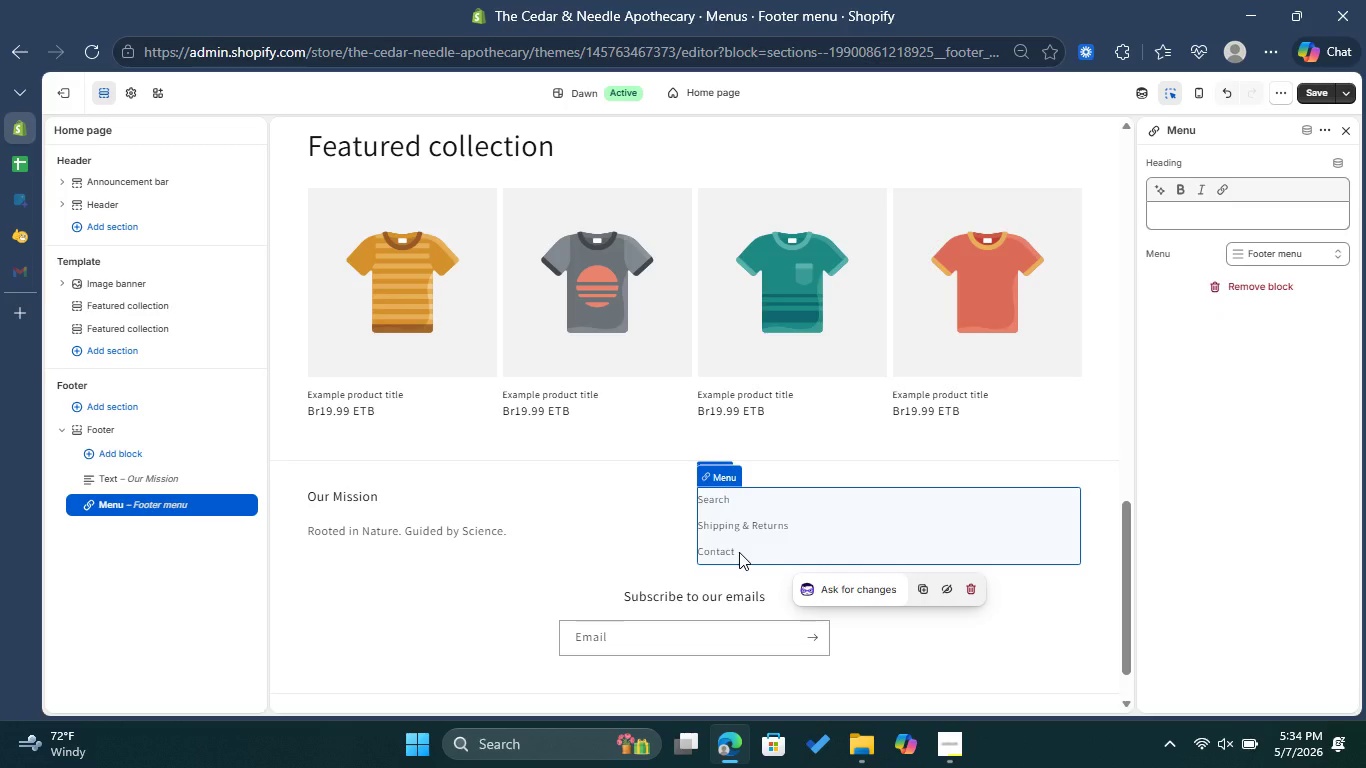 
scroll: coordinate [724, 590], scroll_direction: down, amount: 6.0
 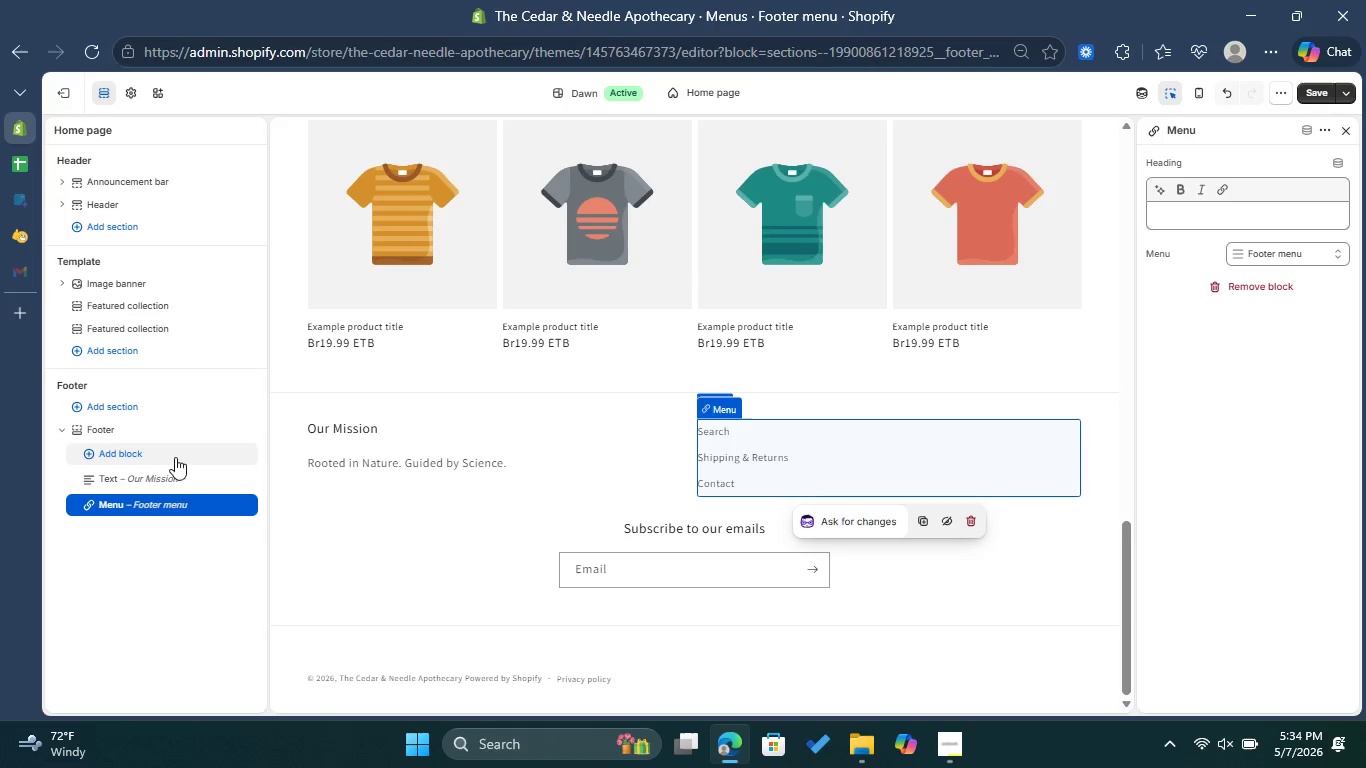 
left_click([430, 457])
 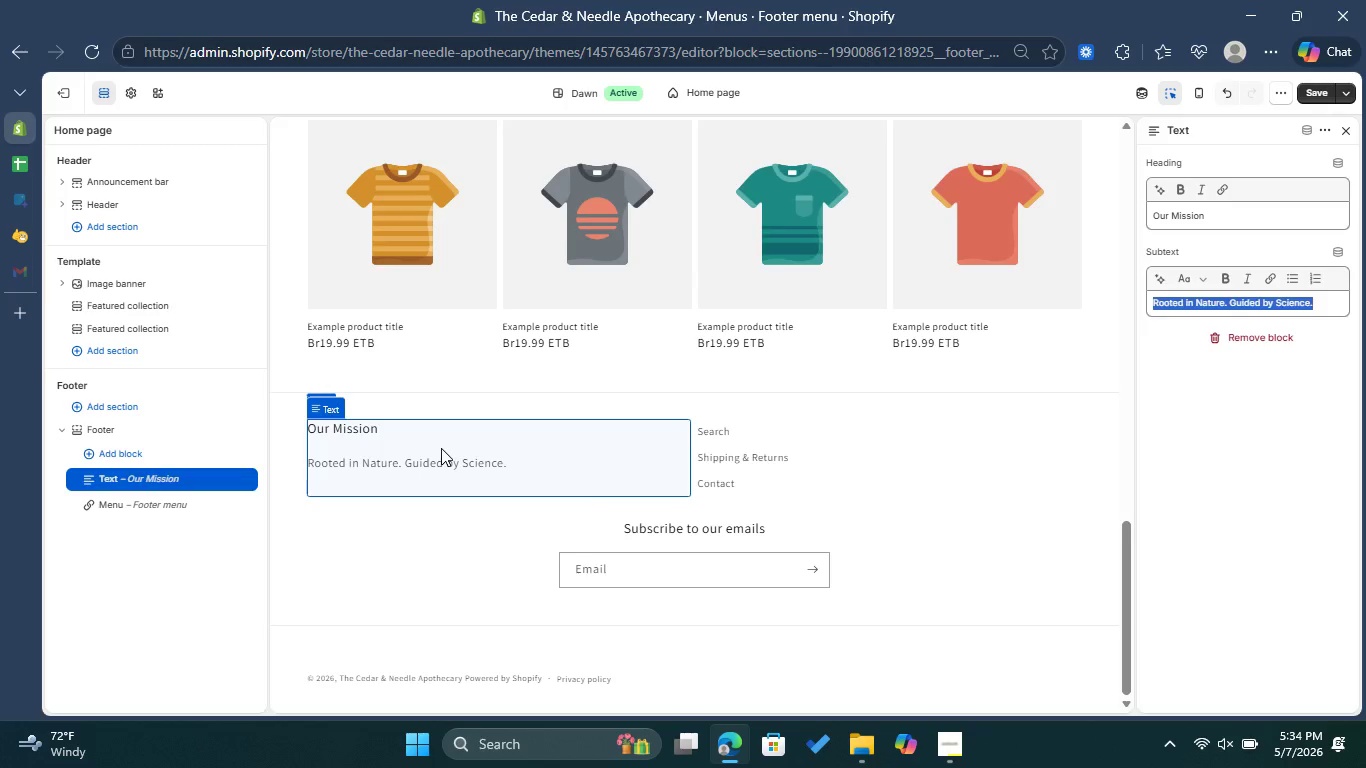 
left_click_drag(start_coordinate=[441, 448], to_coordinate=[709, 428])
 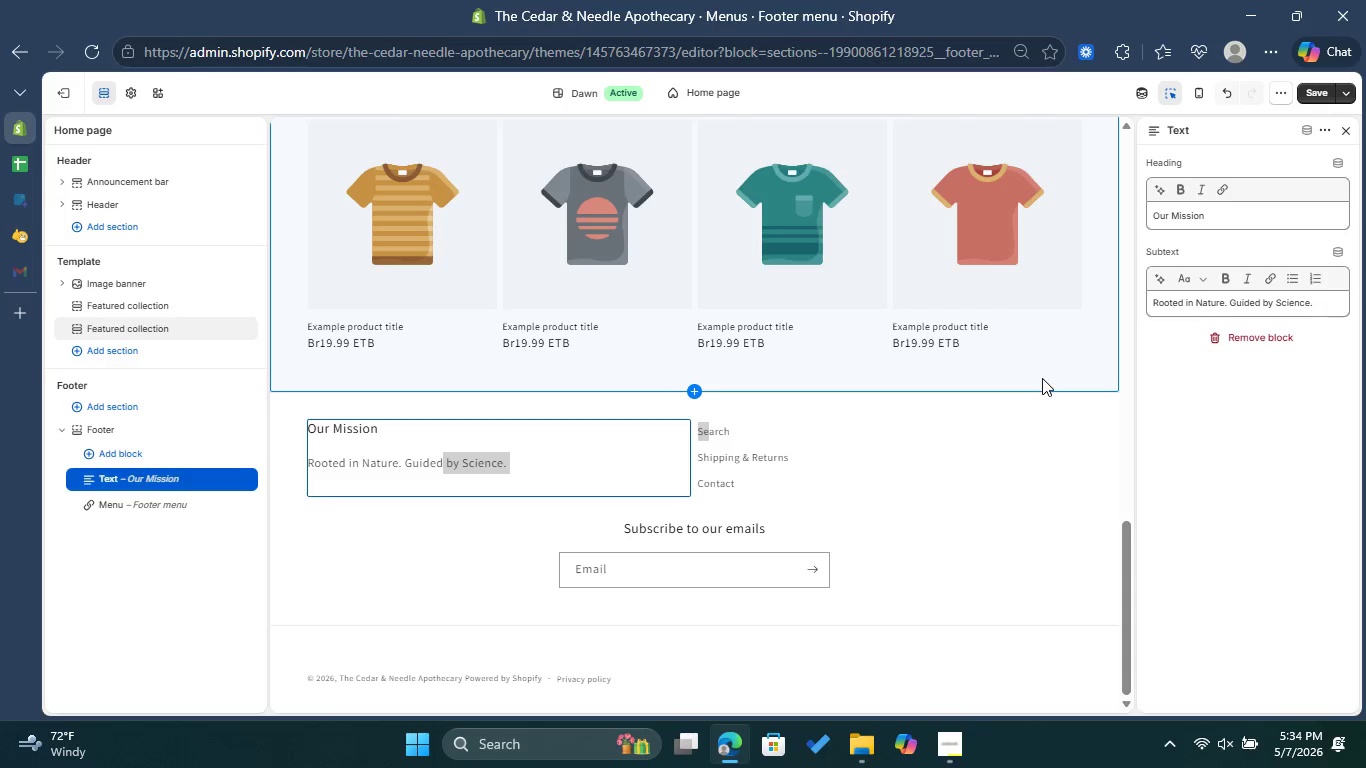 
left_click([846, 465])
 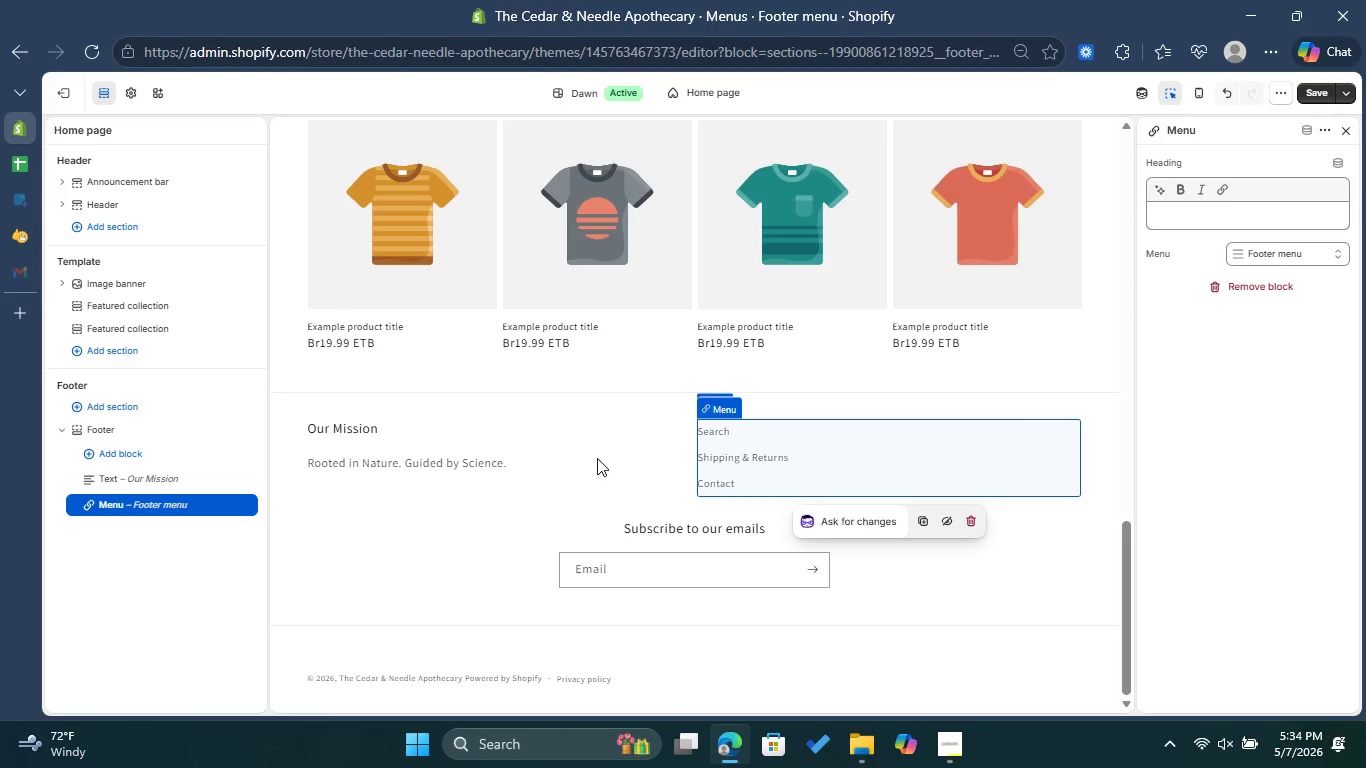 
left_click([590, 458])
 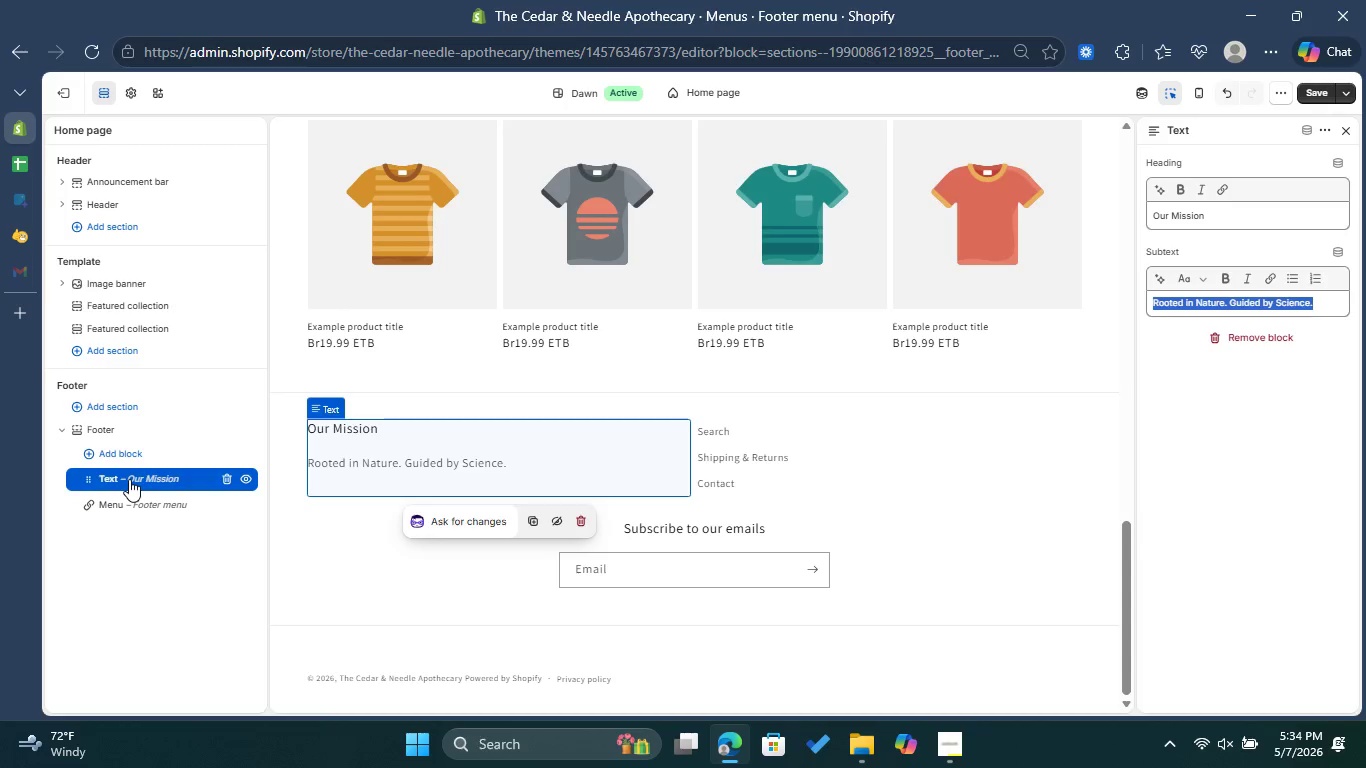 
left_click_drag(start_coordinate=[132, 470], to_coordinate=[126, 520])
 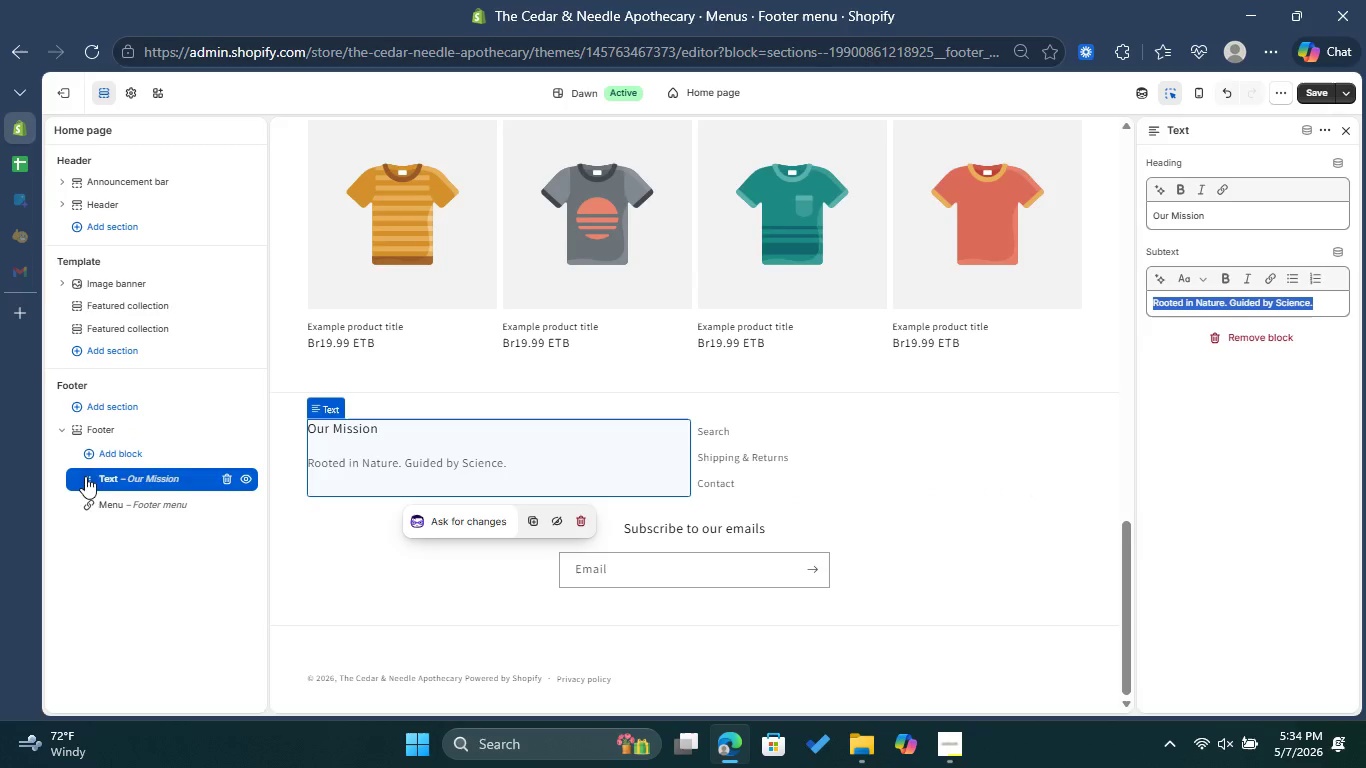 
left_click_drag(start_coordinate=[88, 474], to_coordinate=[90, 516])
 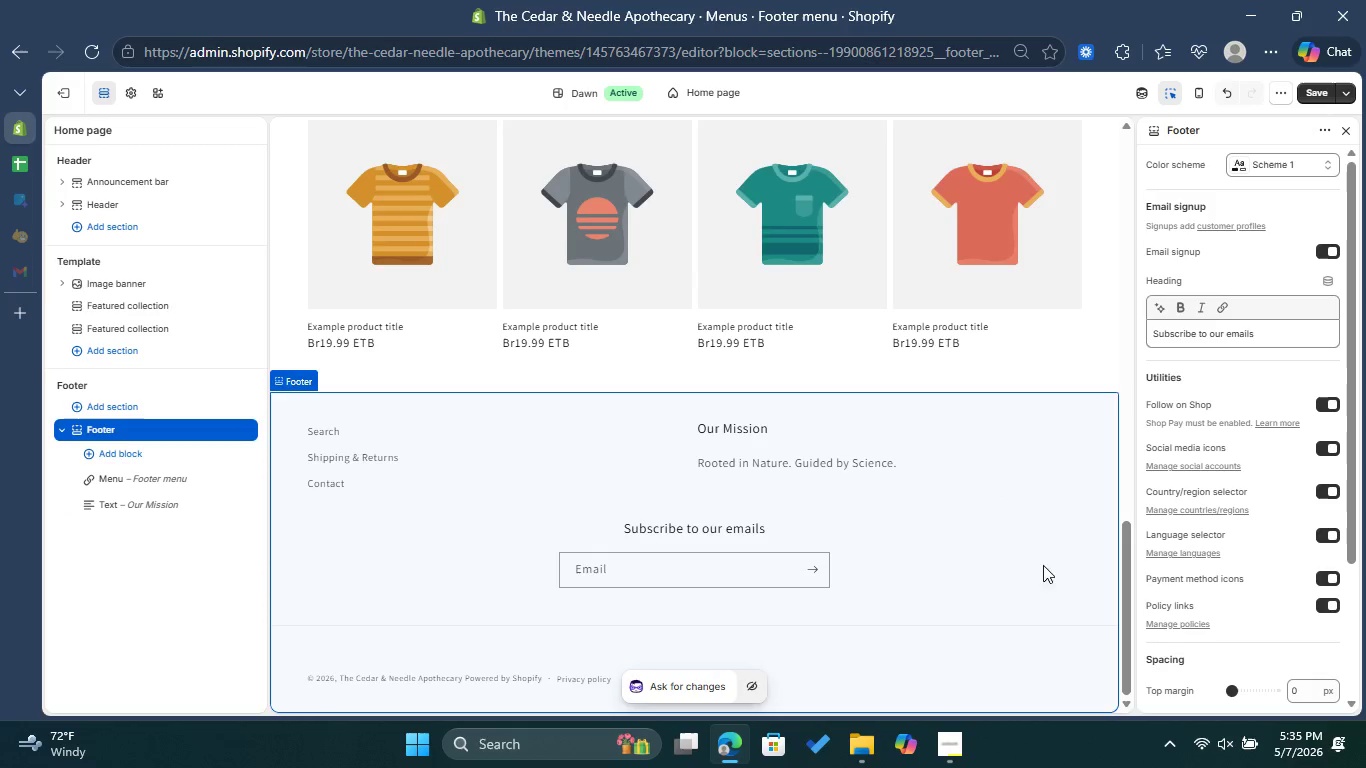 
wait(7.39)
 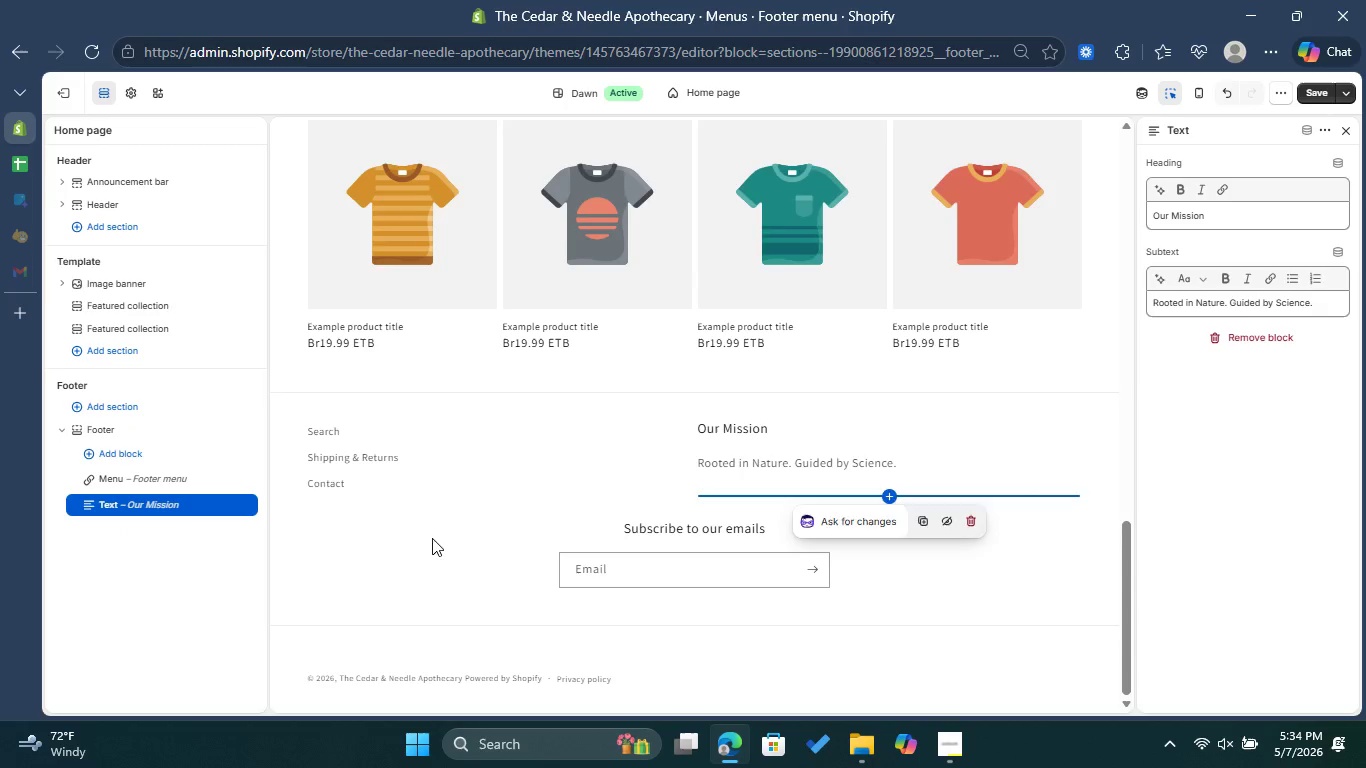 
left_click([1347, 125])
 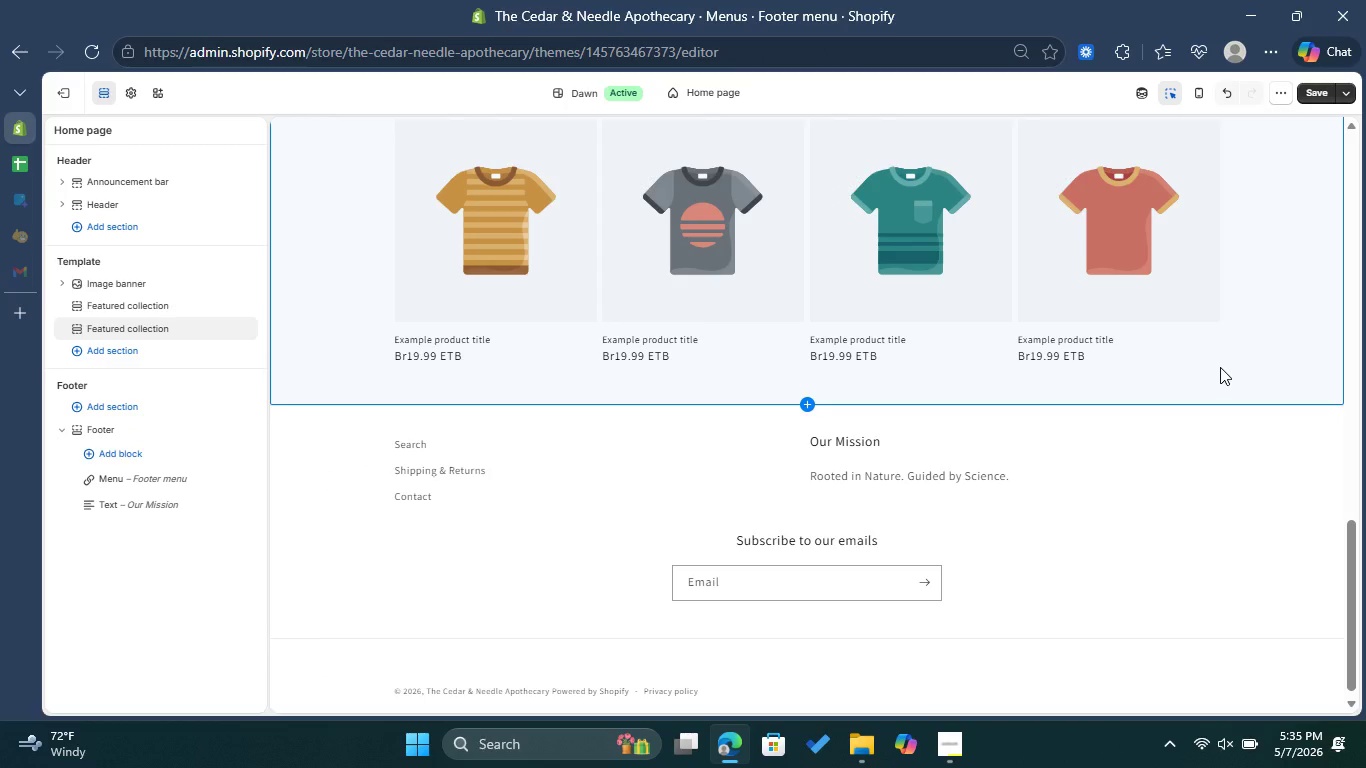 
wait(14.91)
 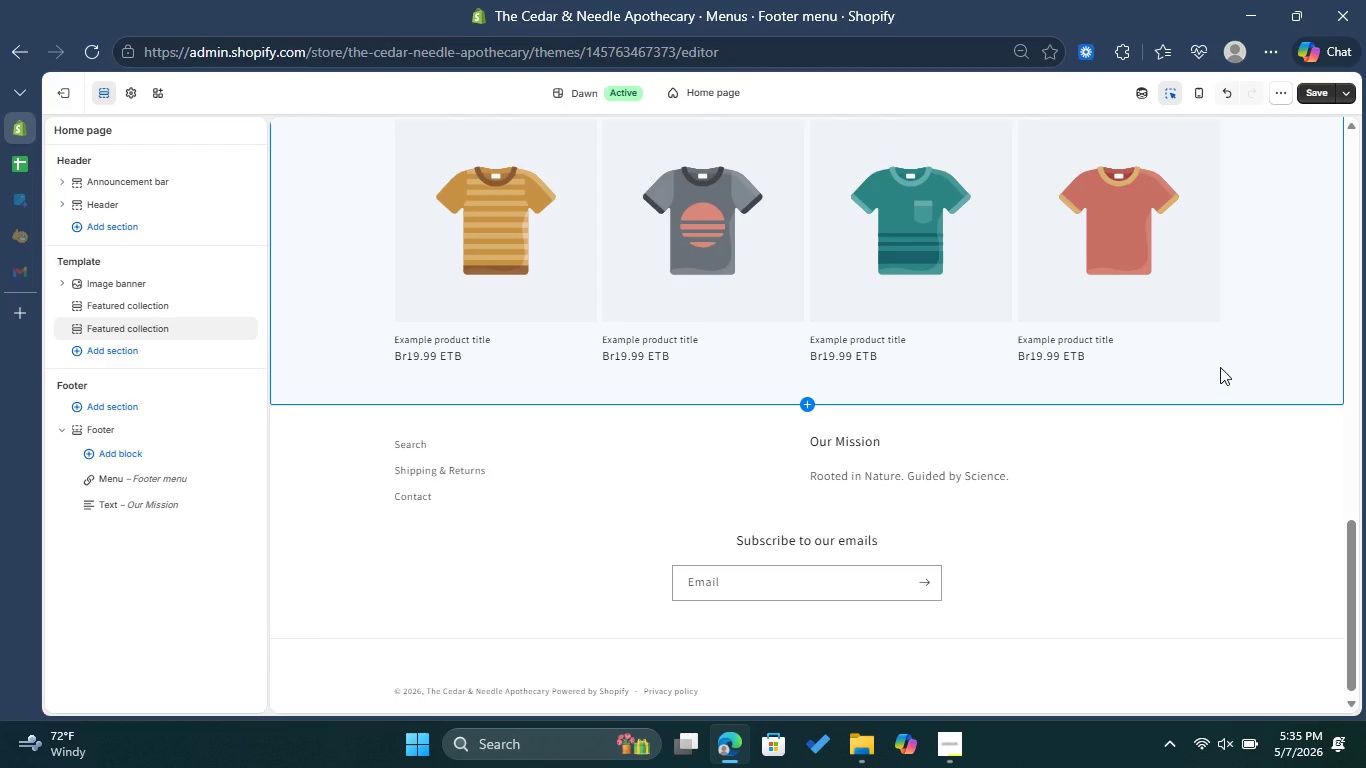 
left_click([107, 326])
 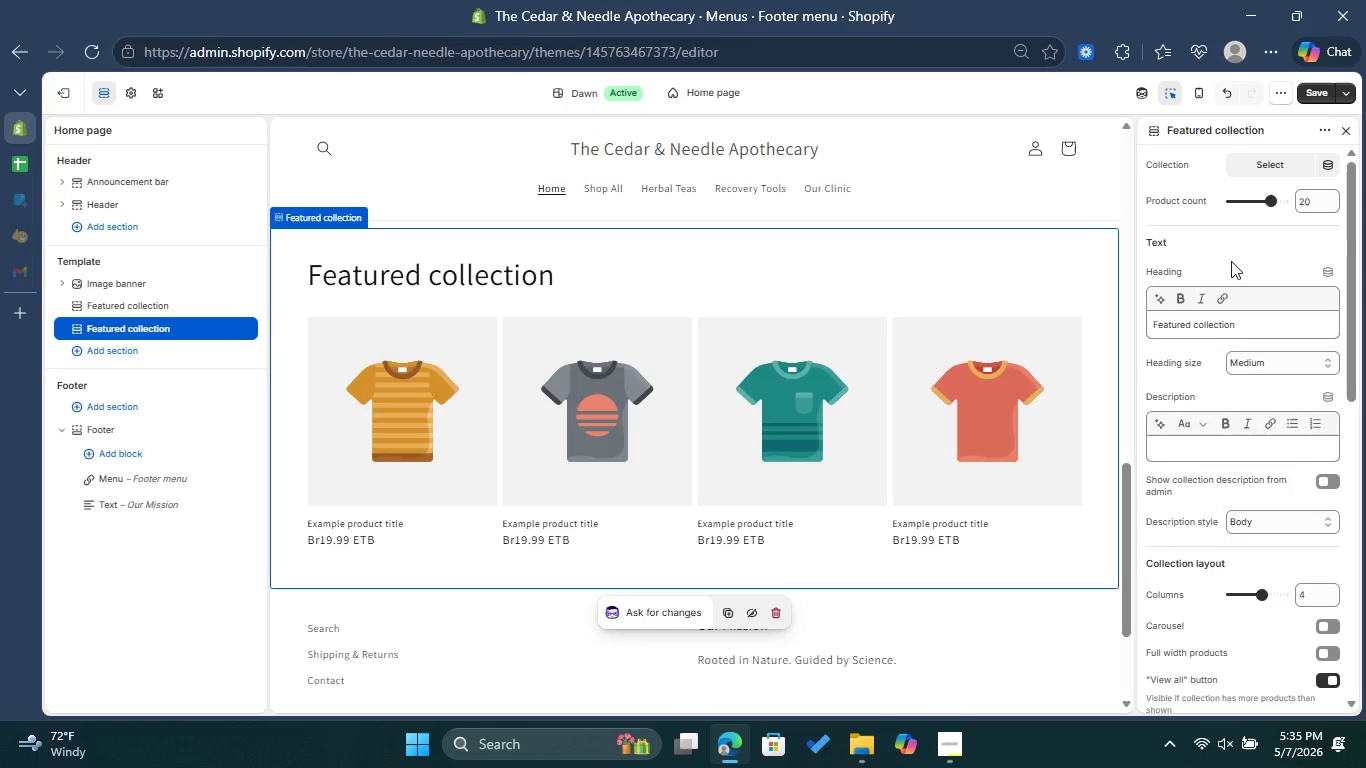 
left_click_drag(start_coordinate=[1238, 319], to_coordinate=[1108, 321])
 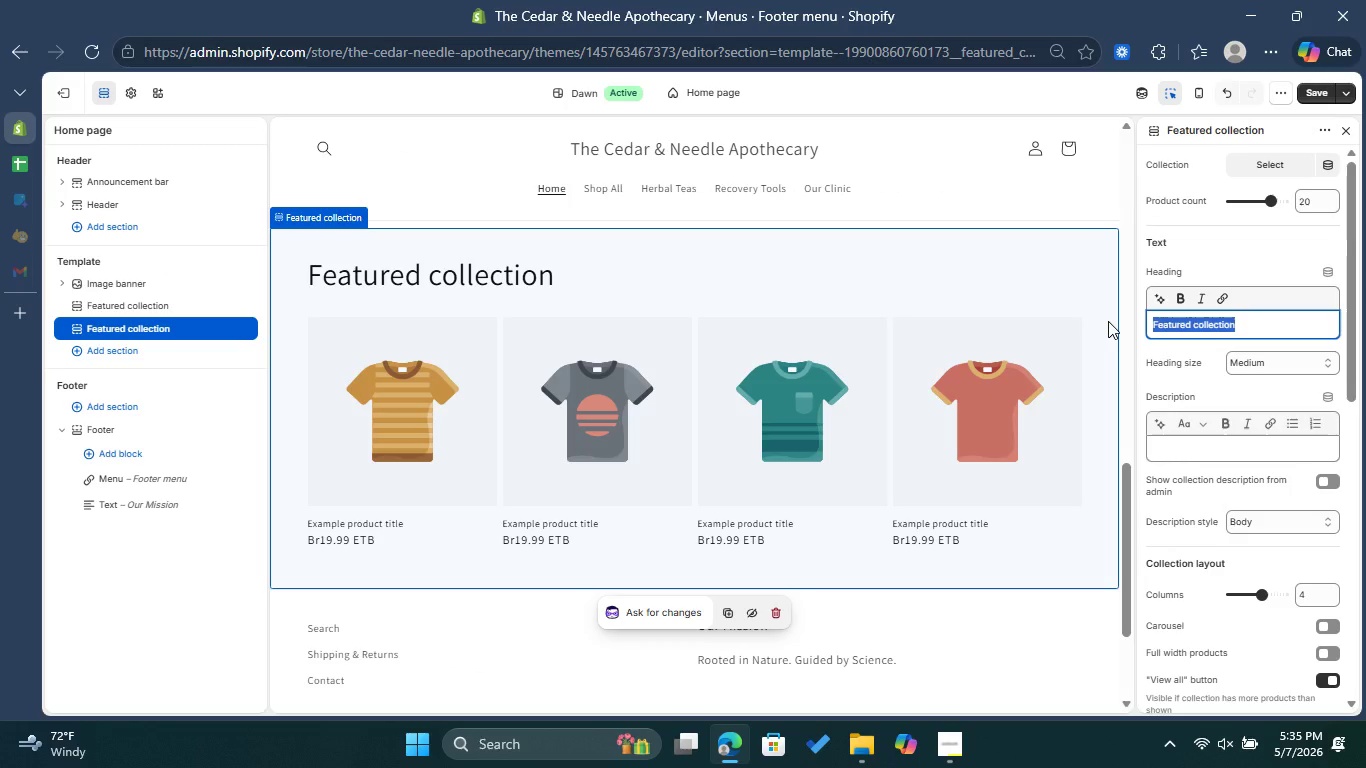 
type(Explore )
 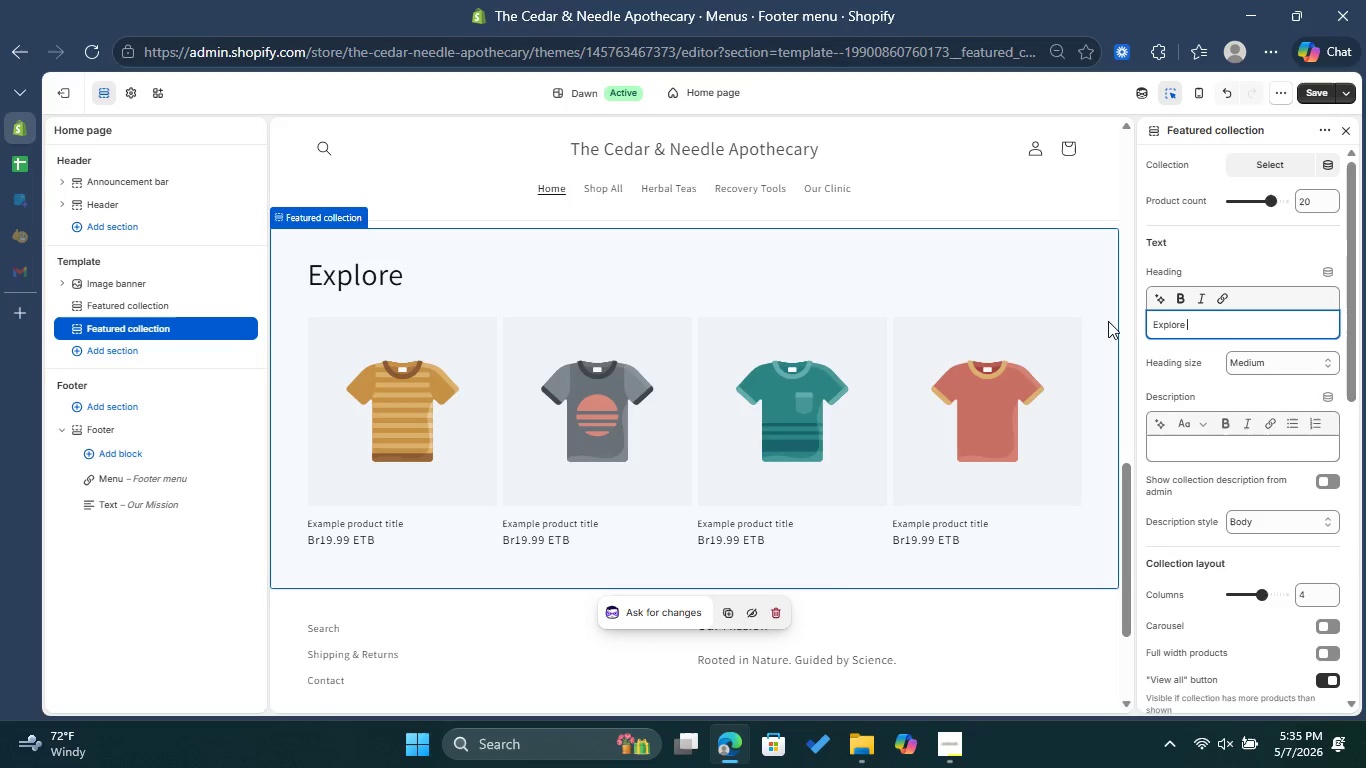 
hold_key(key=ShiftLeft, duration=0.38)
 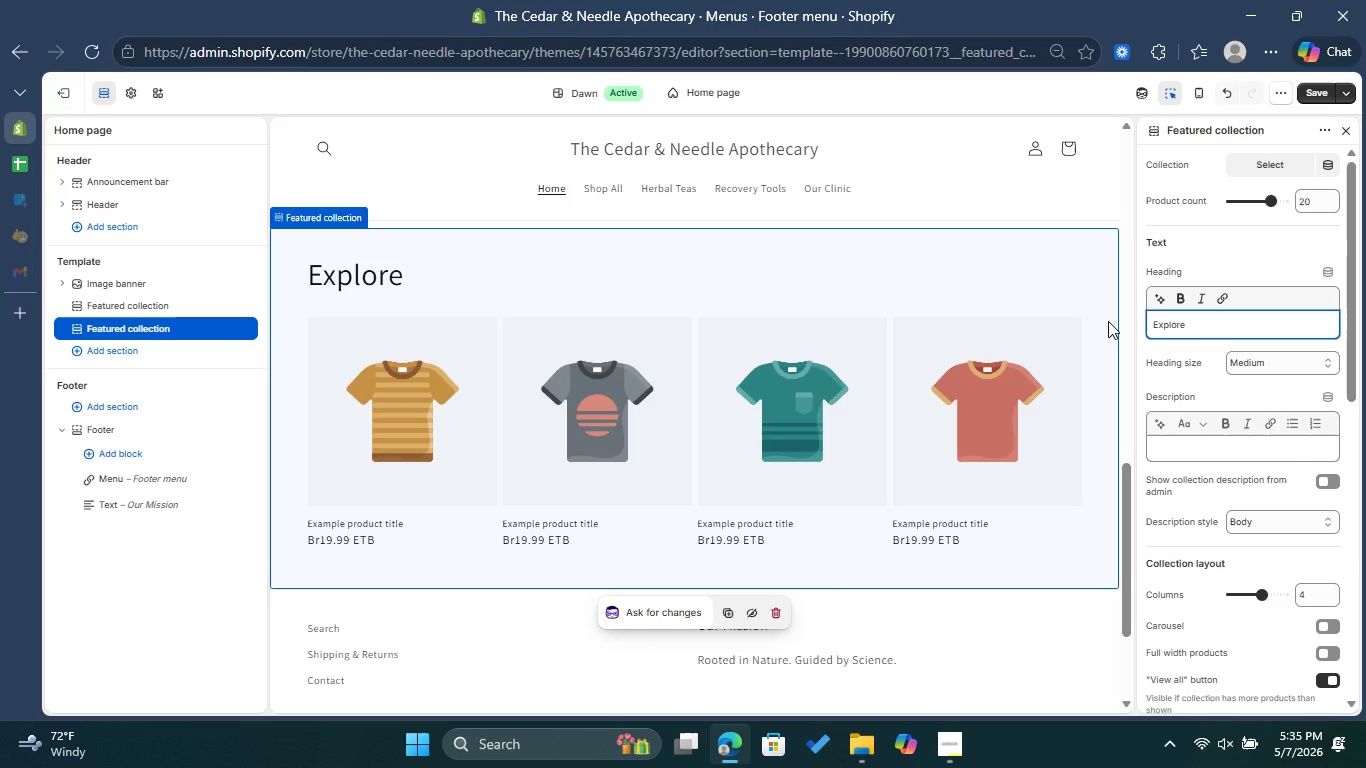 
type(Our Apothecary)
 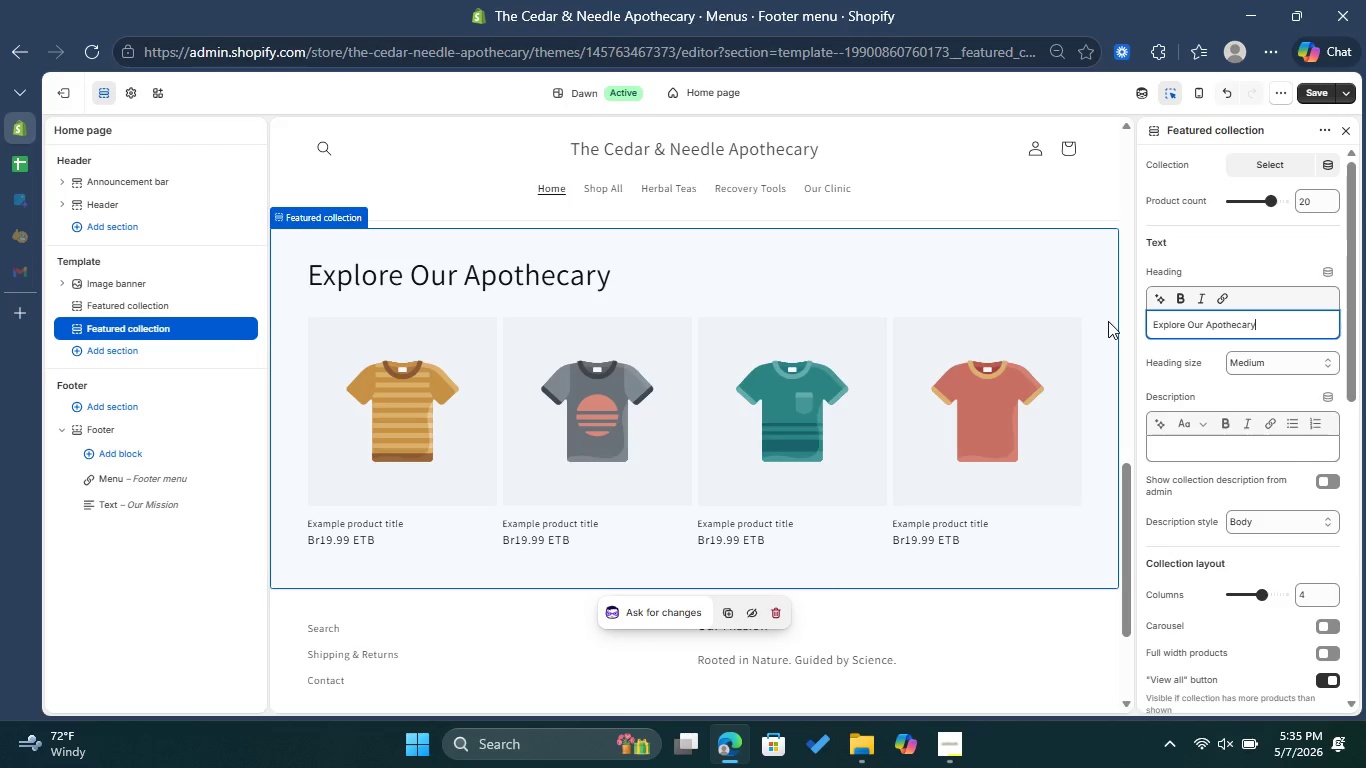 
wait(8.3)
 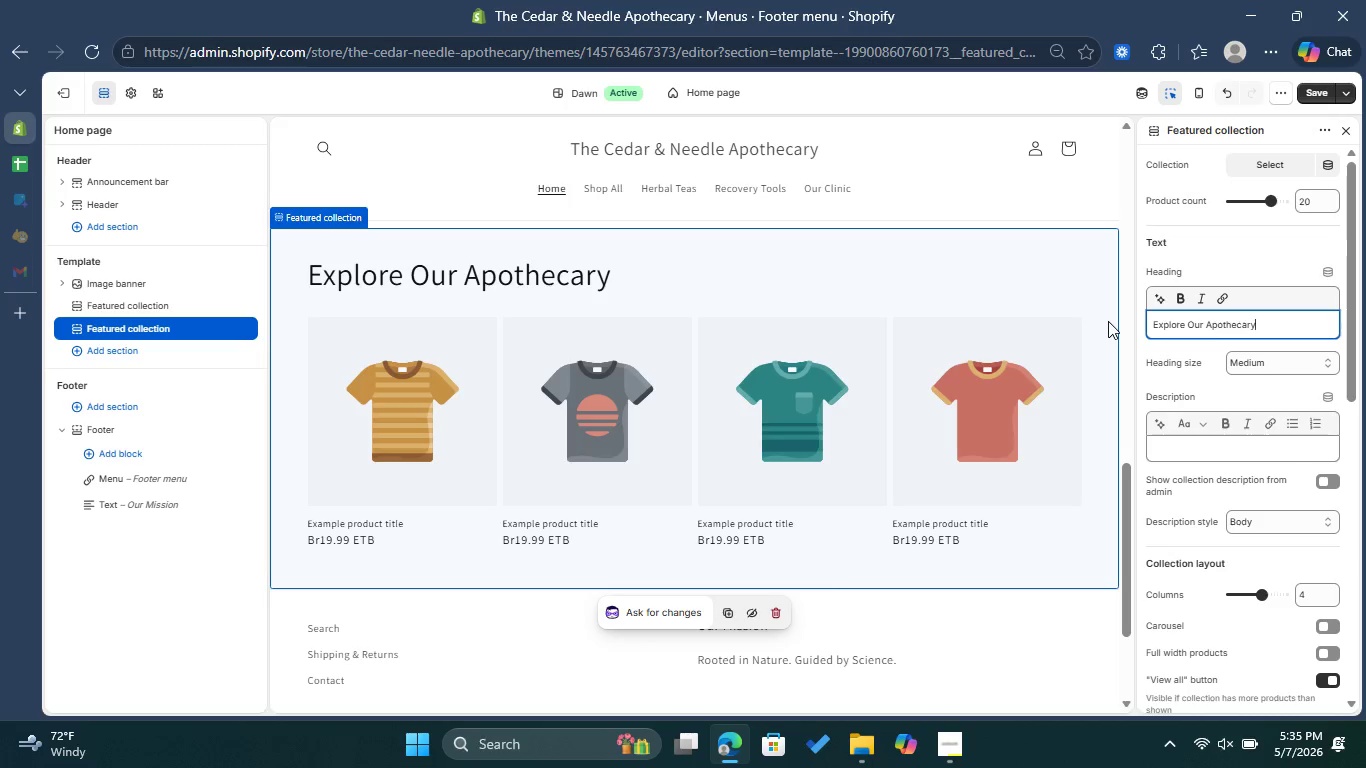 
scroll: coordinate [1282, 475], scroll_direction: none, amount: 0.0
 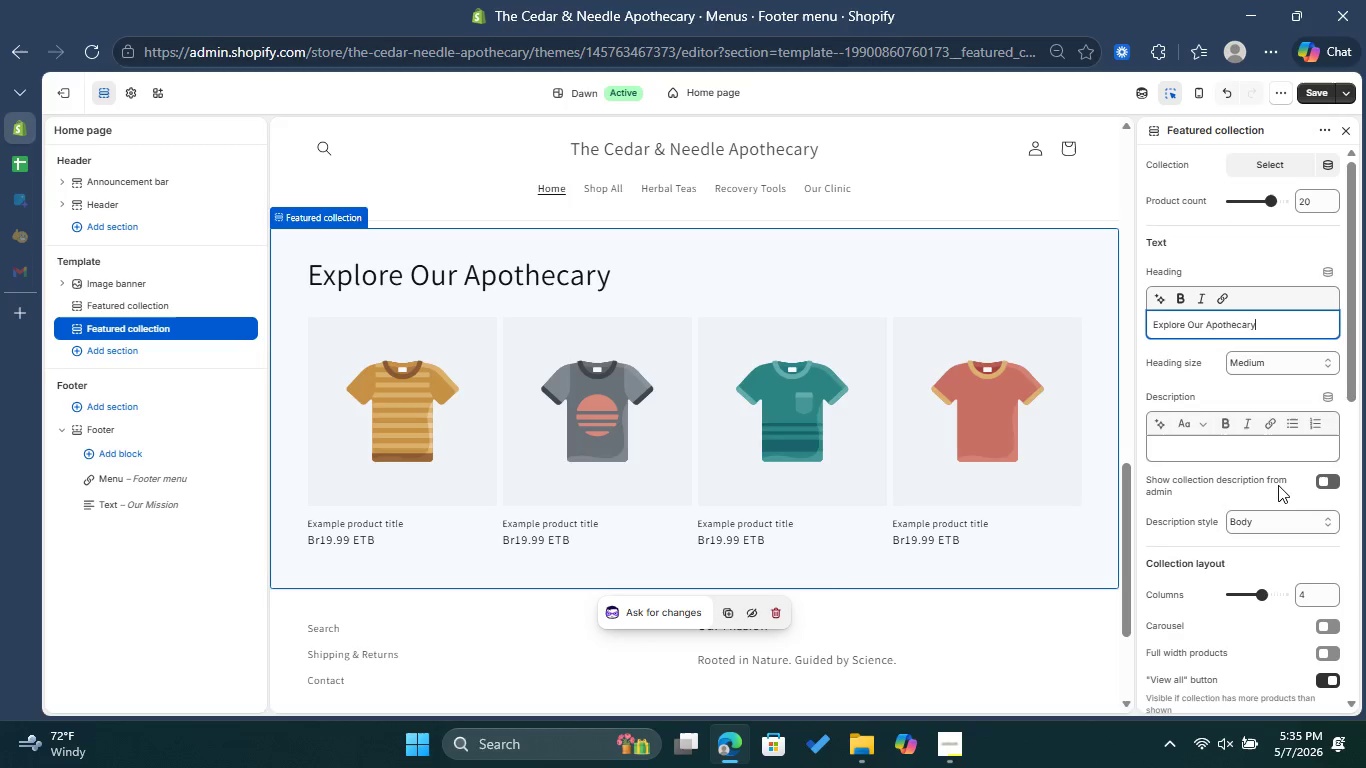 
left_click([1296, 162])
 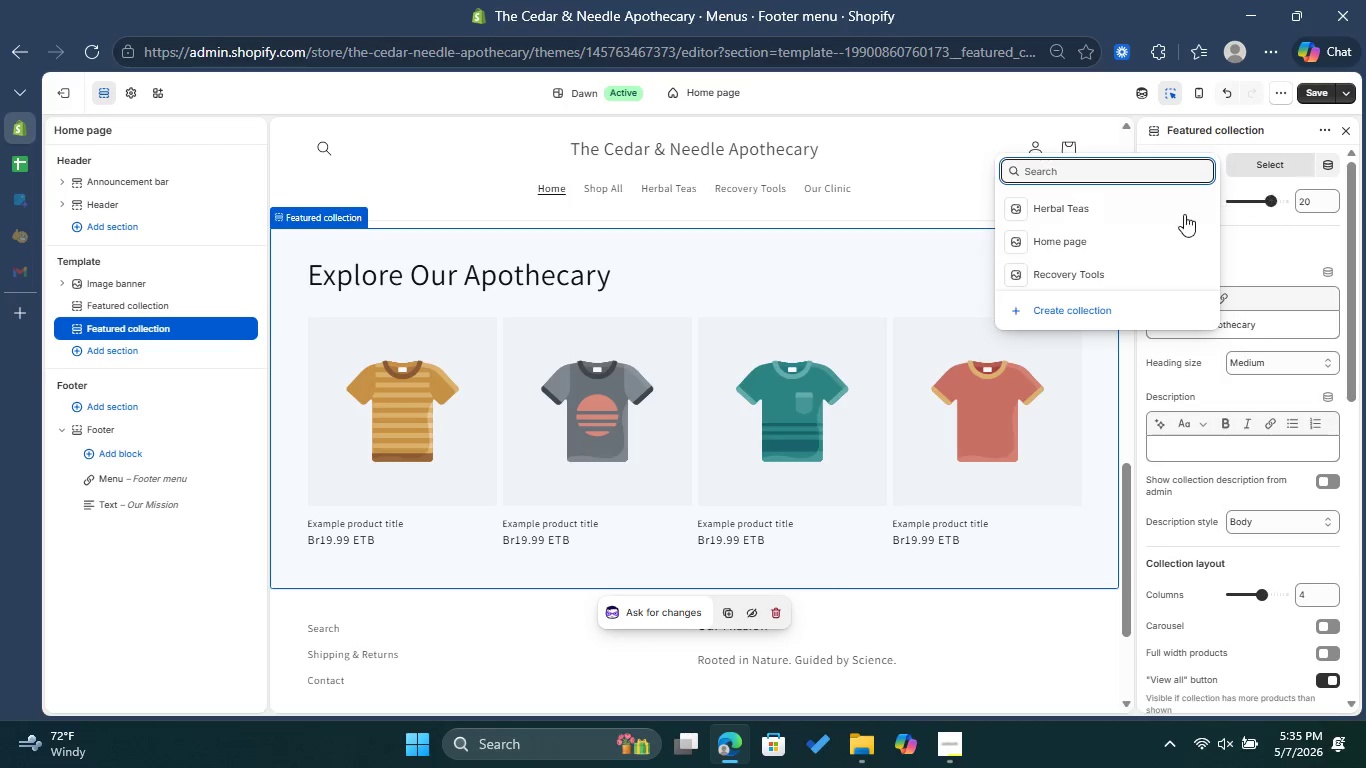 
scroll: coordinate [1126, 234], scroll_direction: down, amount: 3.0
 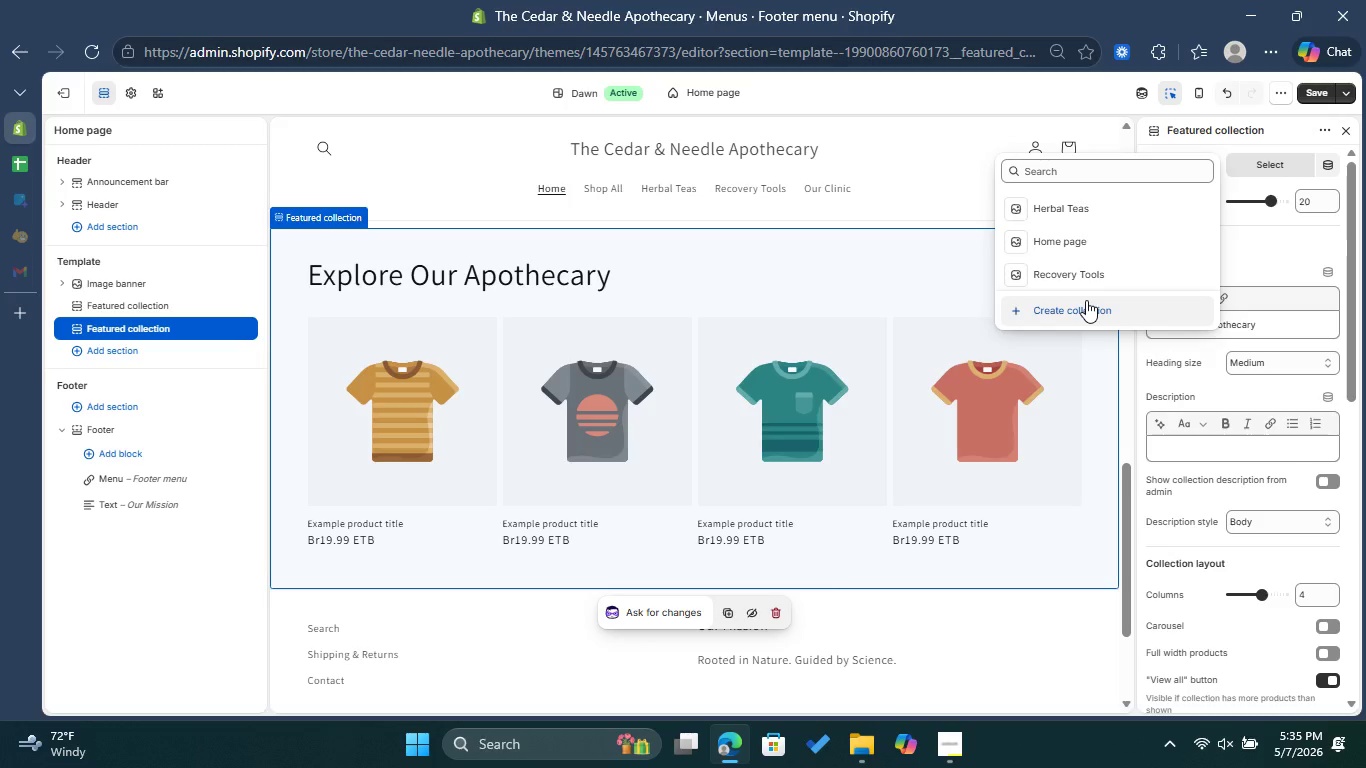 
left_click([1086, 300])
 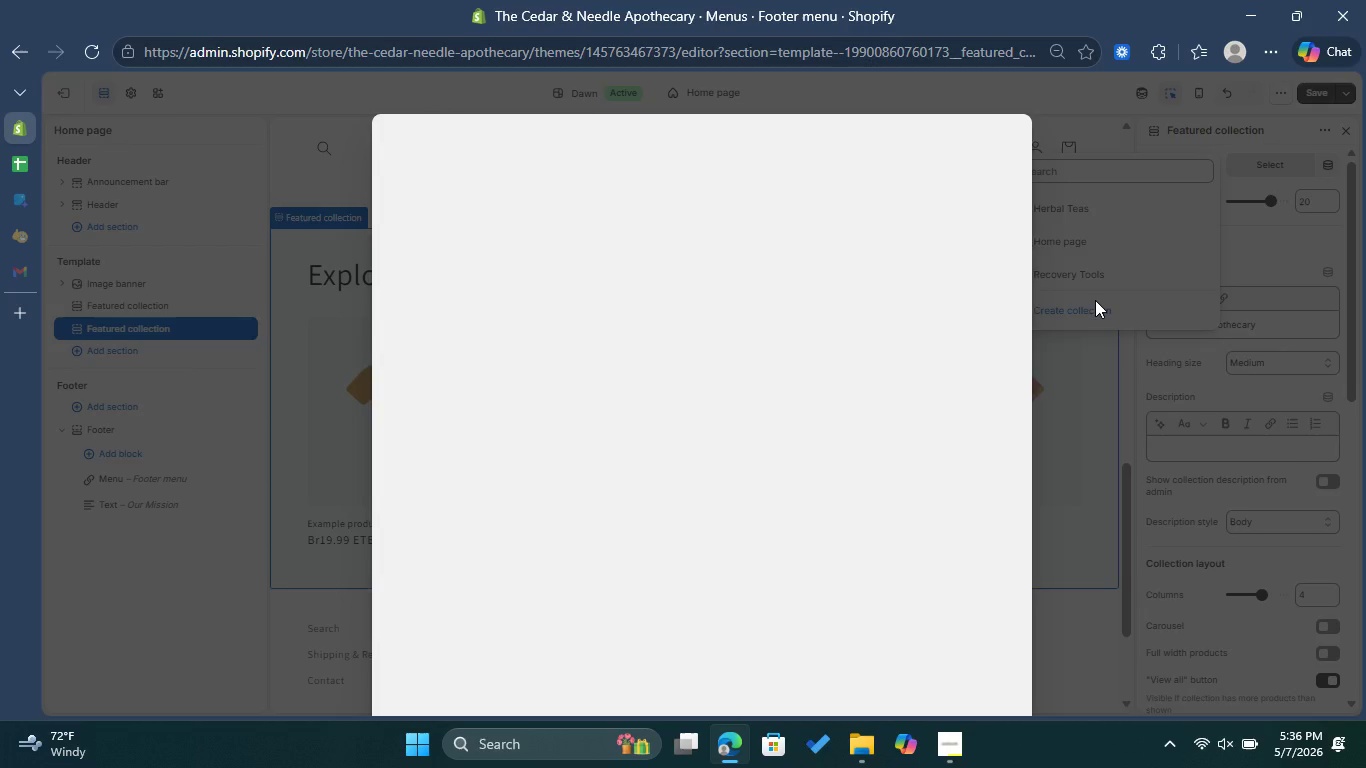 
wait(9.17)
 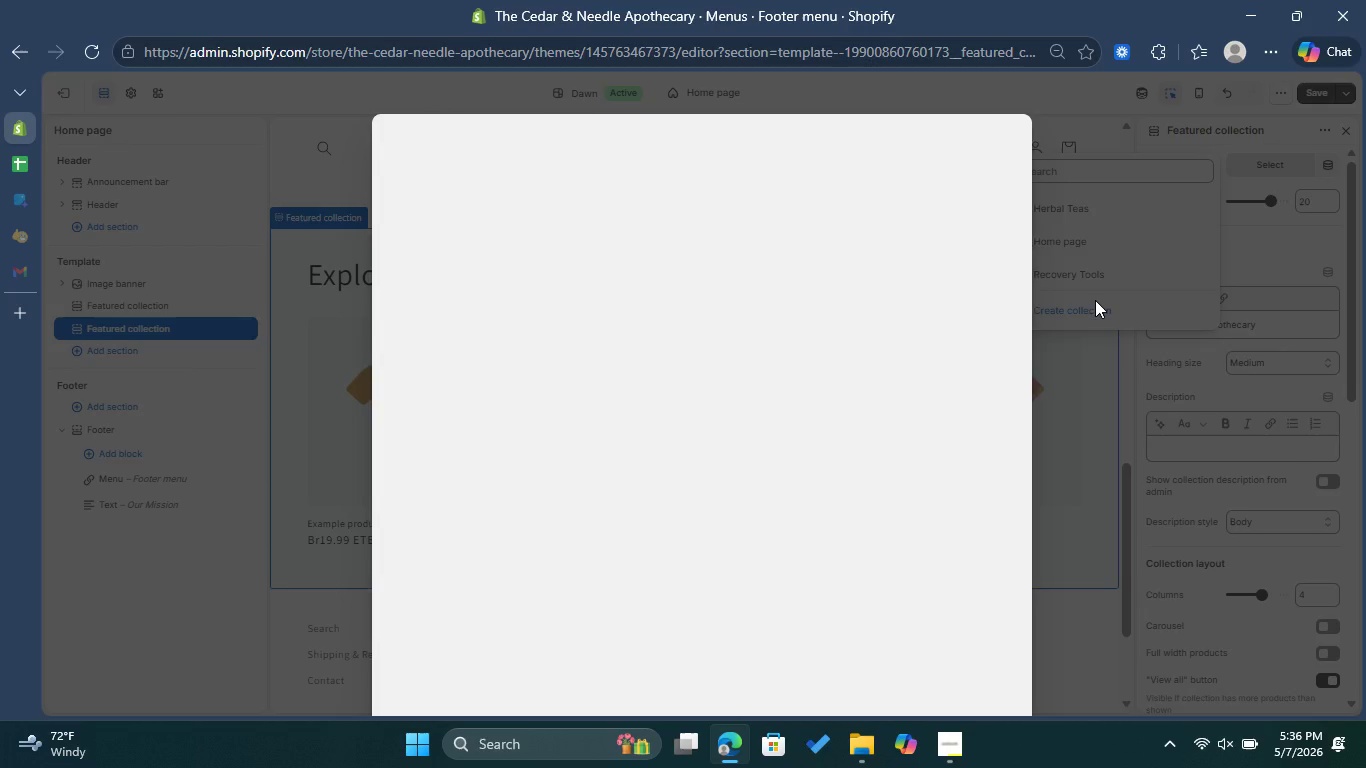 
left_click([418, 492])
 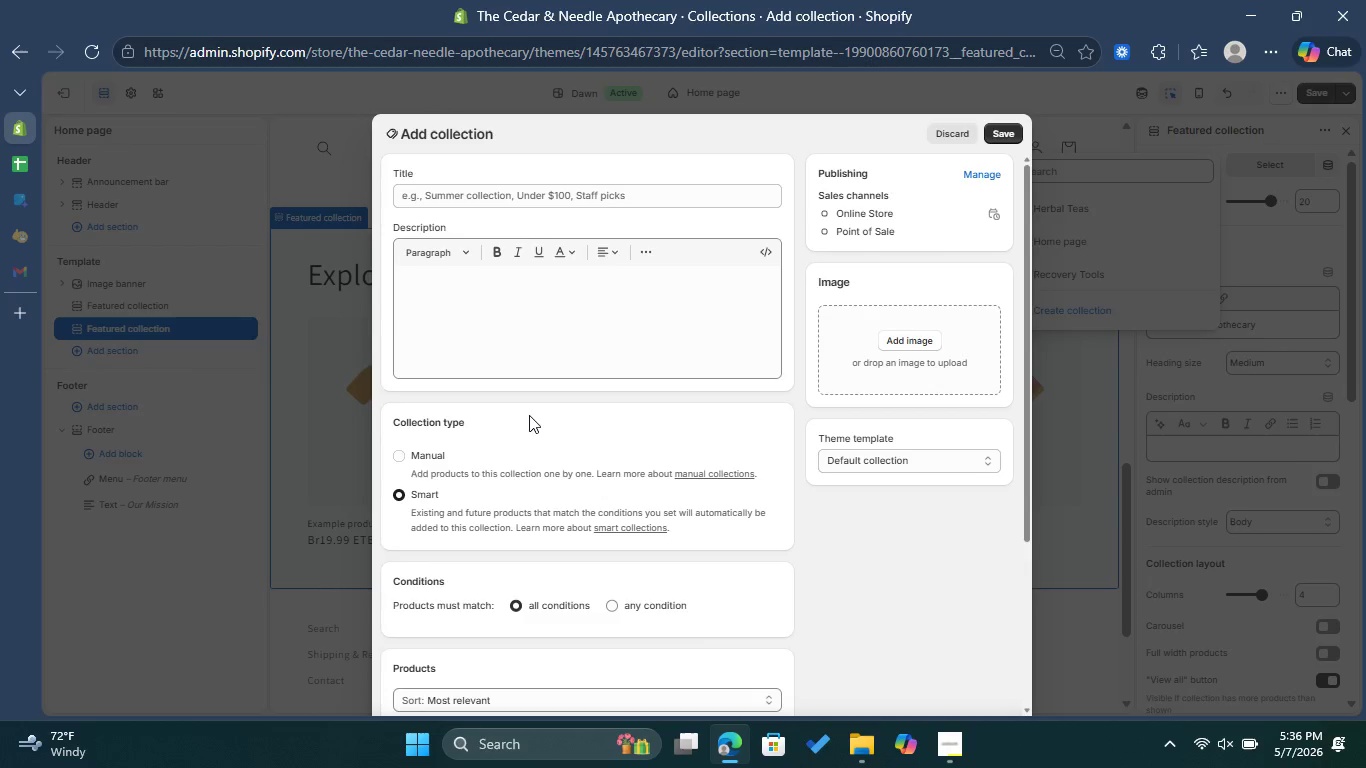 
scroll: coordinate [541, 418], scroll_direction: down, amount: 1.0
 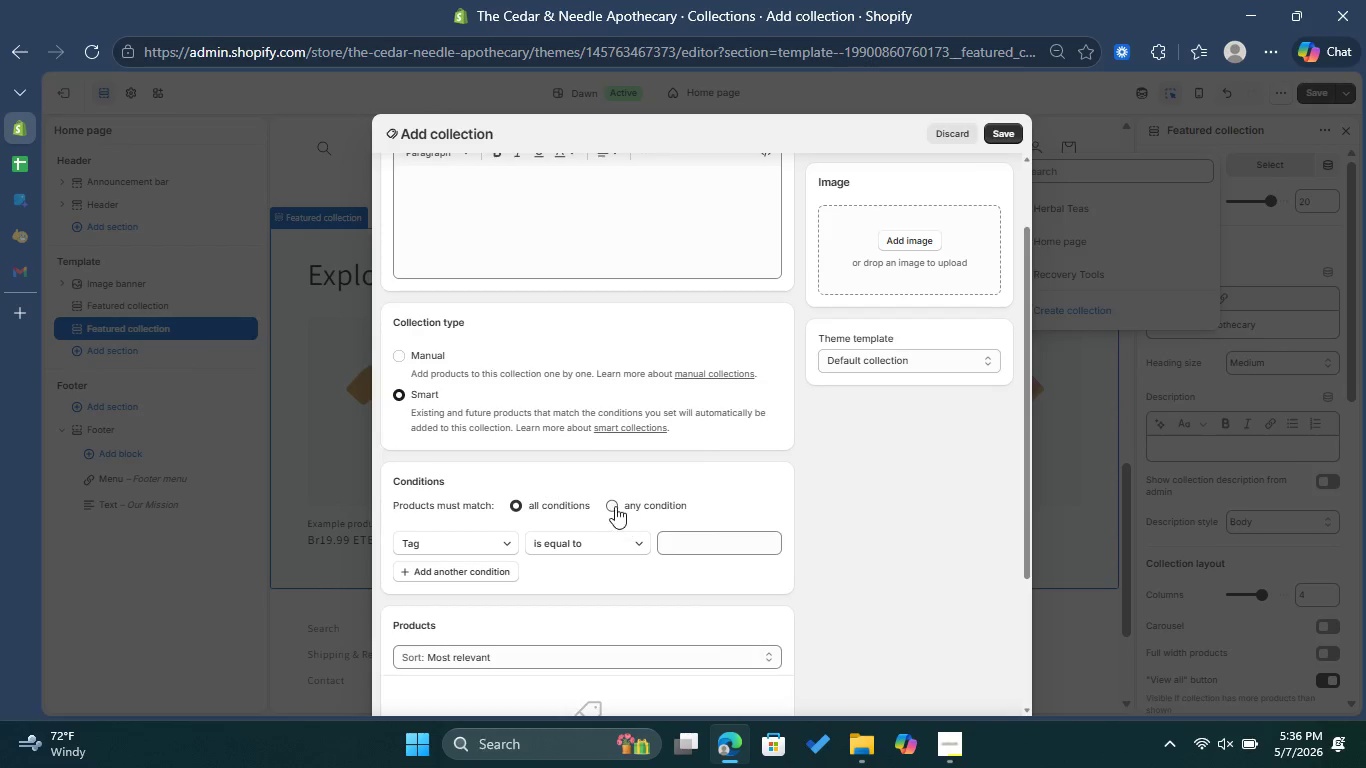 
left_click([611, 501])
 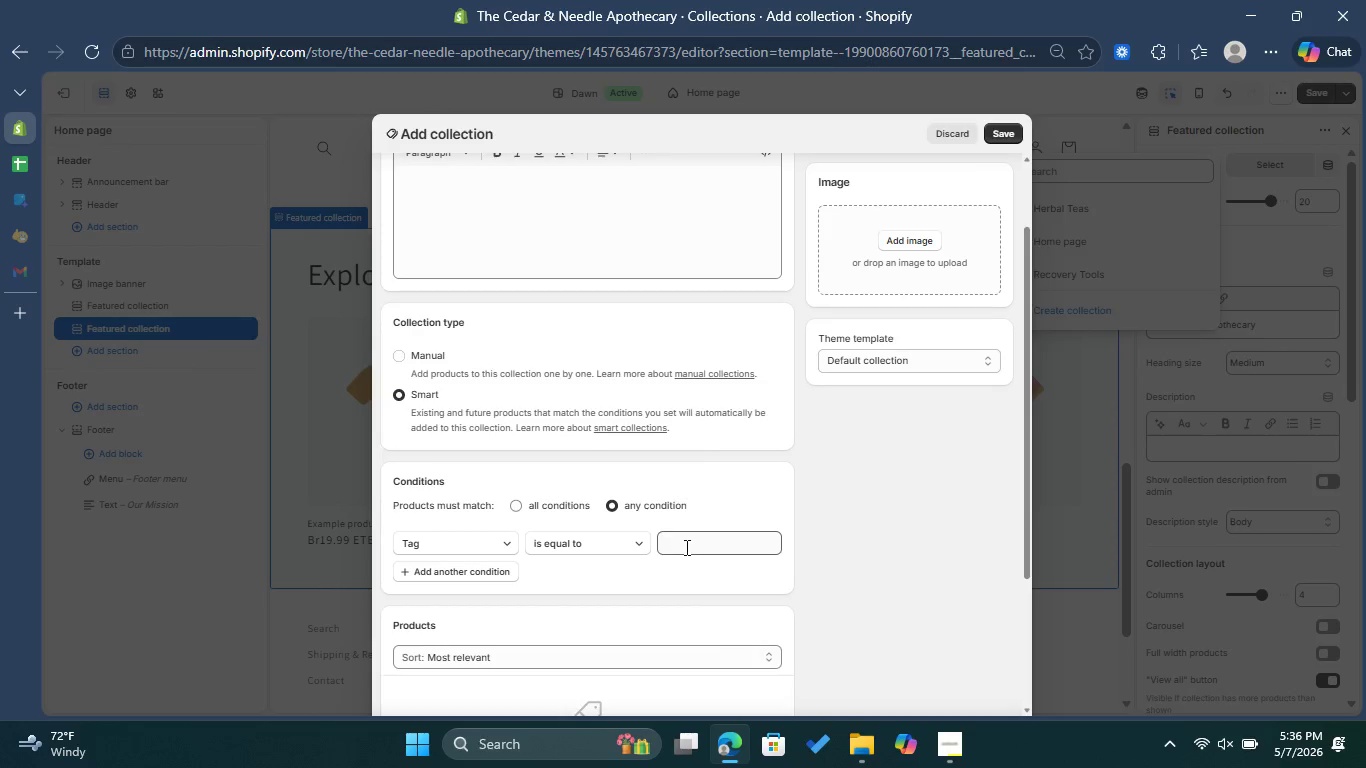 
left_click([685, 547])
 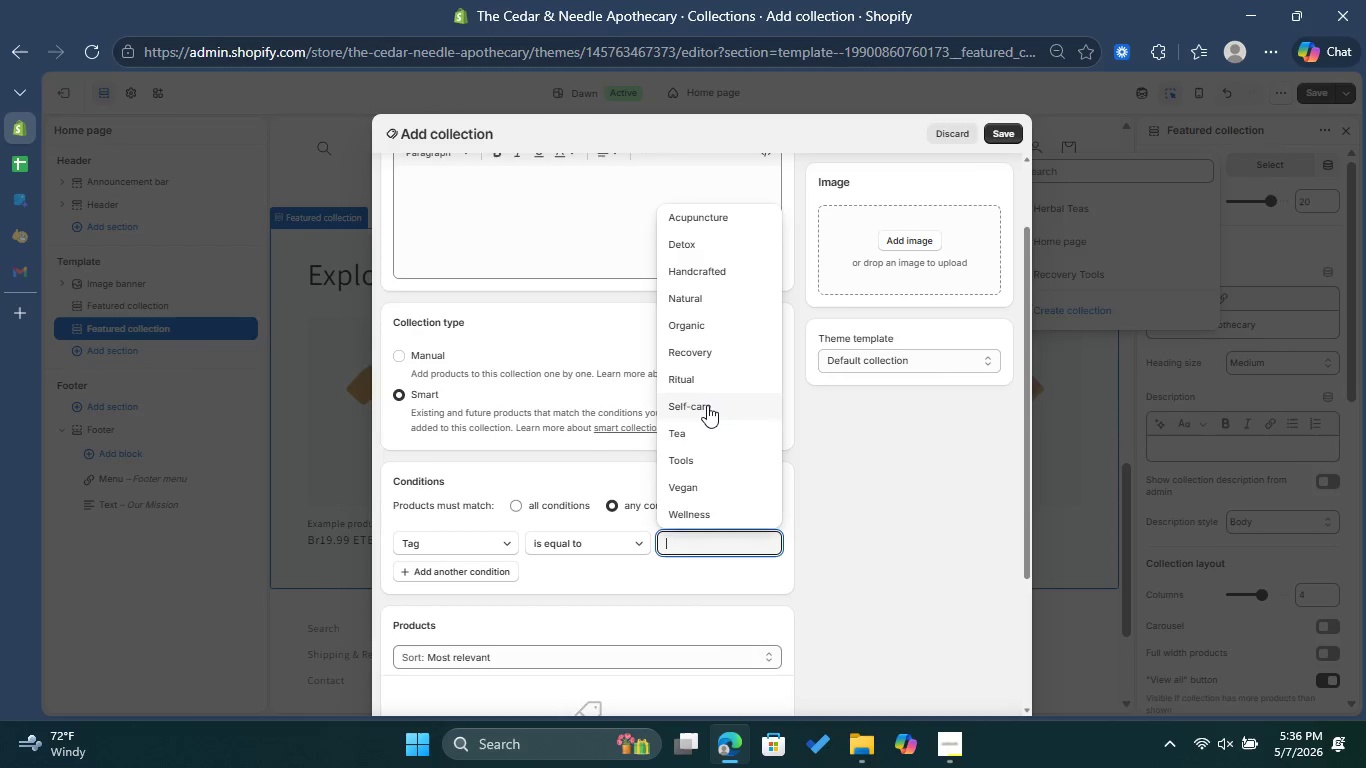 
left_click([697, 430])
 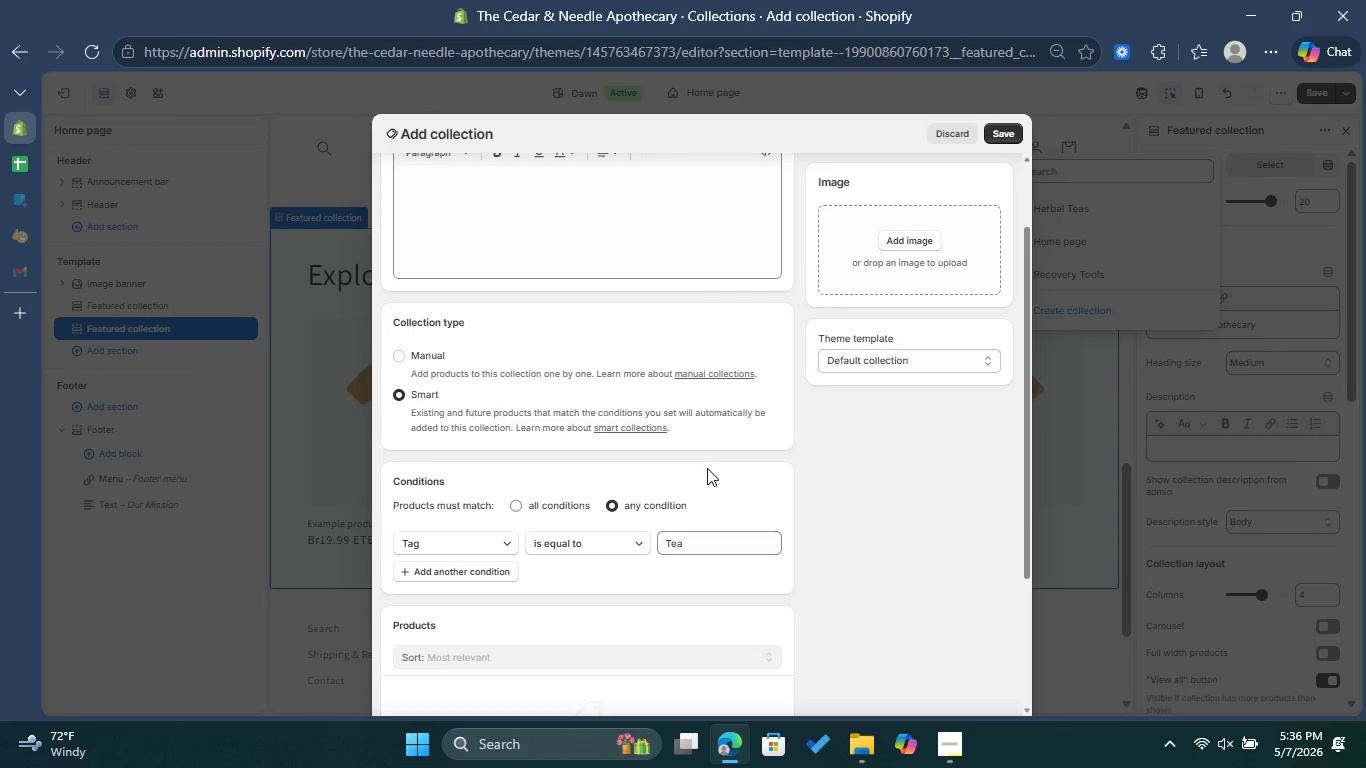 
scroll: coordinate [707, 472], scroll_direction: down, amount: 1.0
 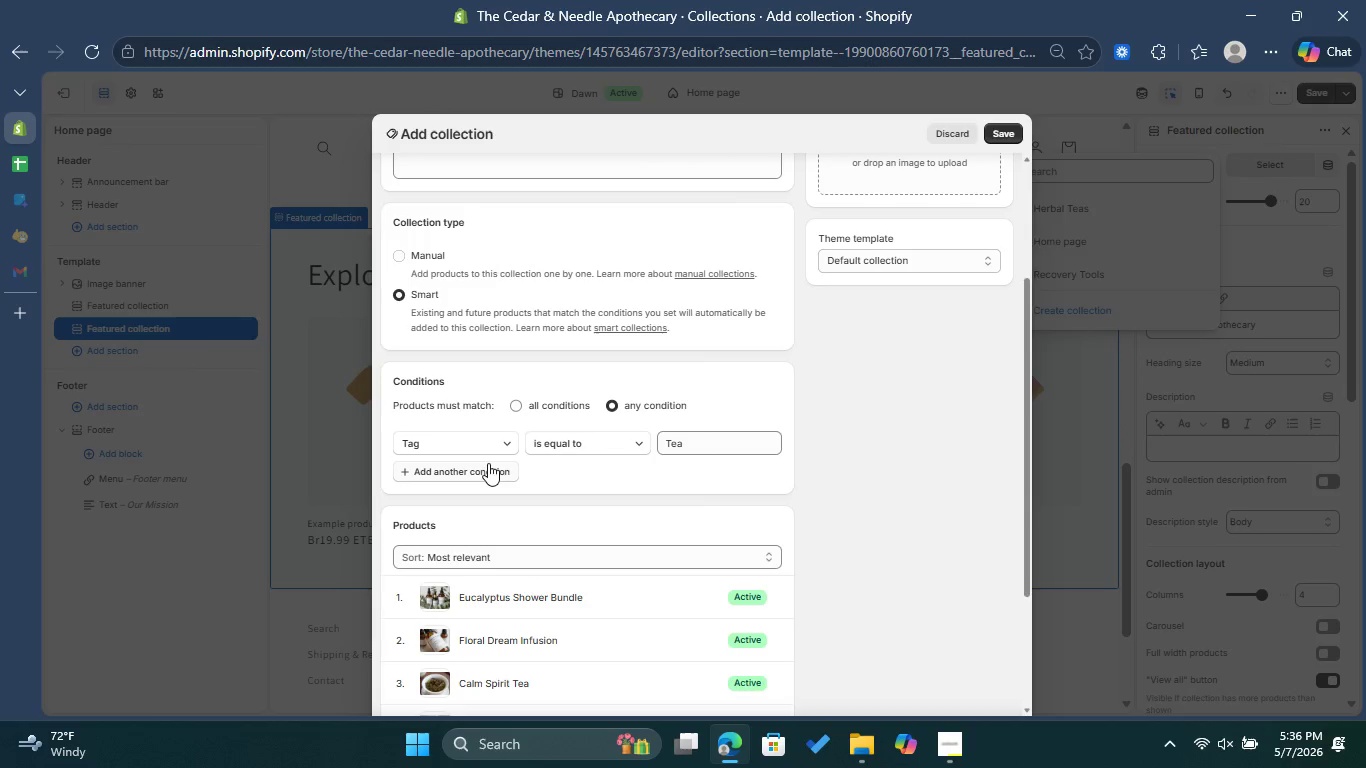 
left_click([489, 468])
 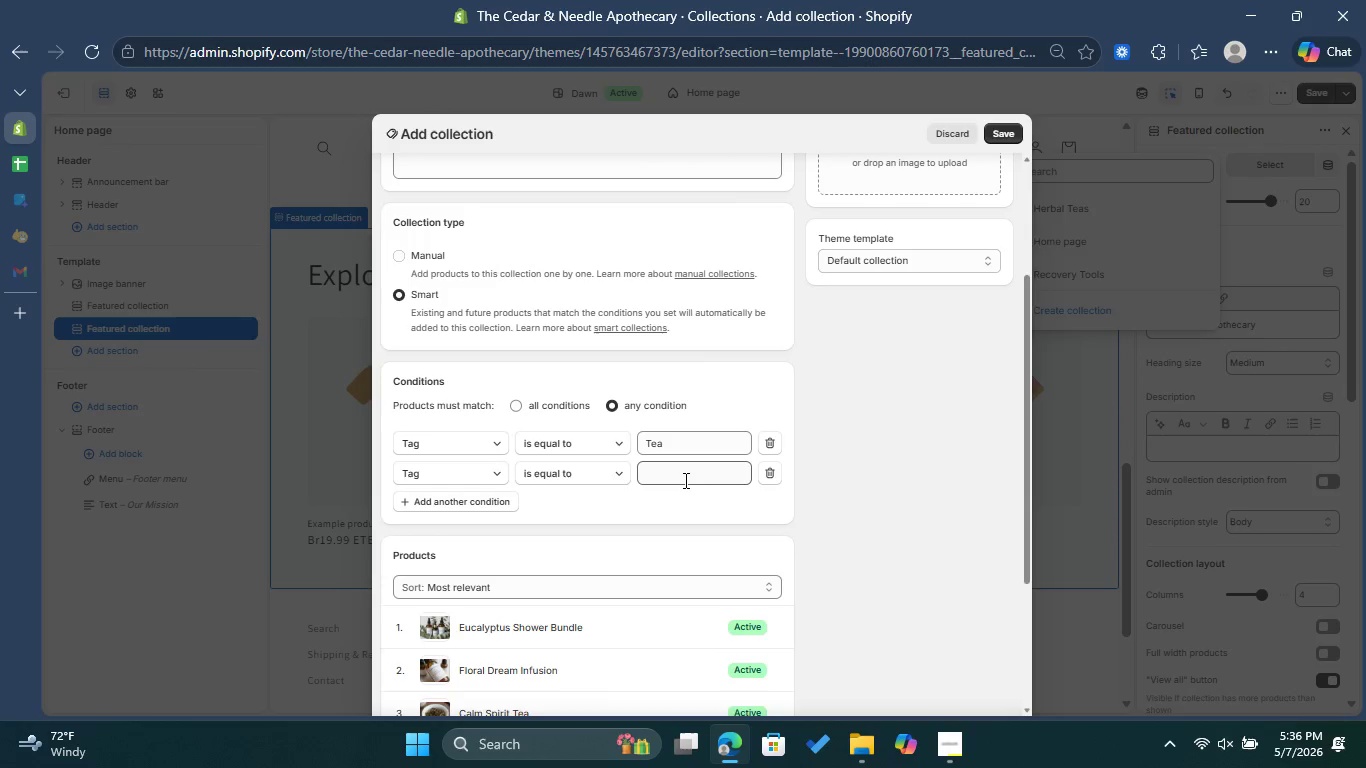 
left_click([684, 480])
 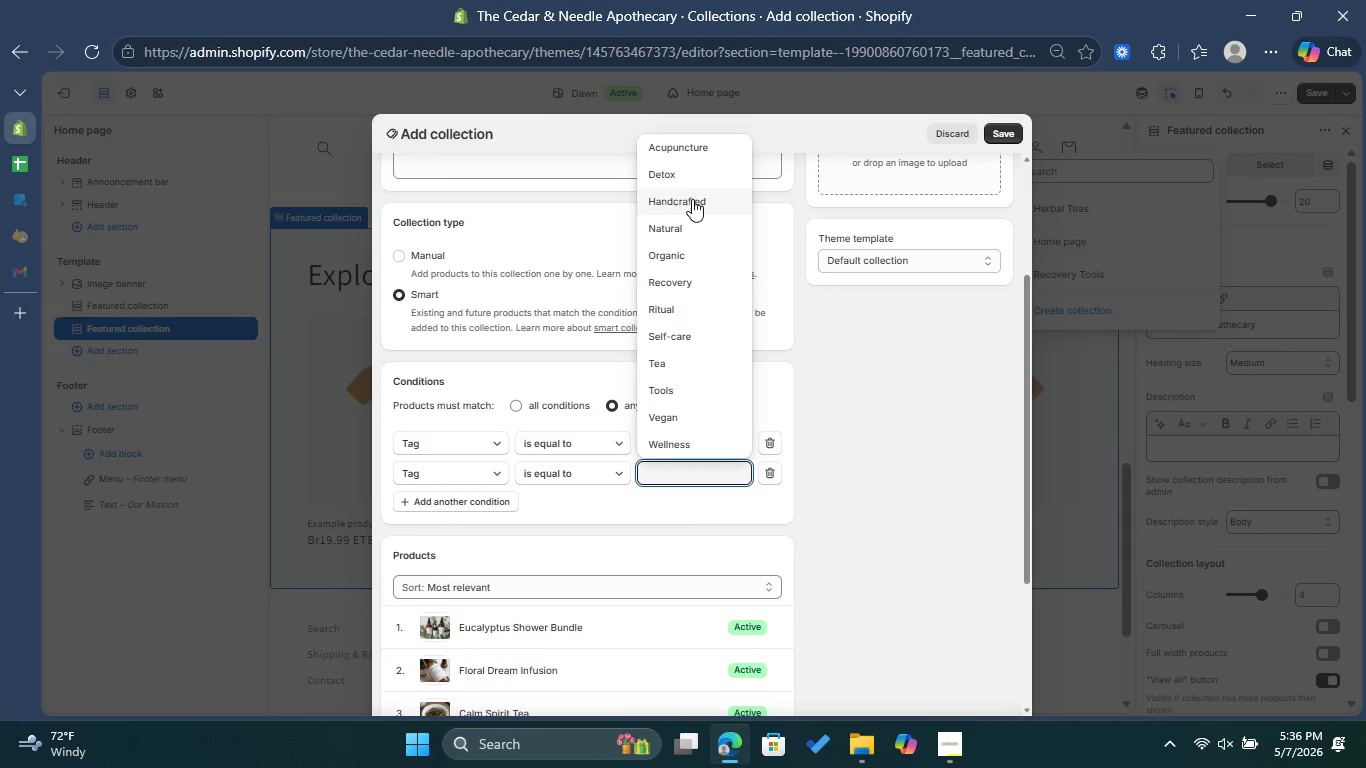 
left_click([705, 280])
 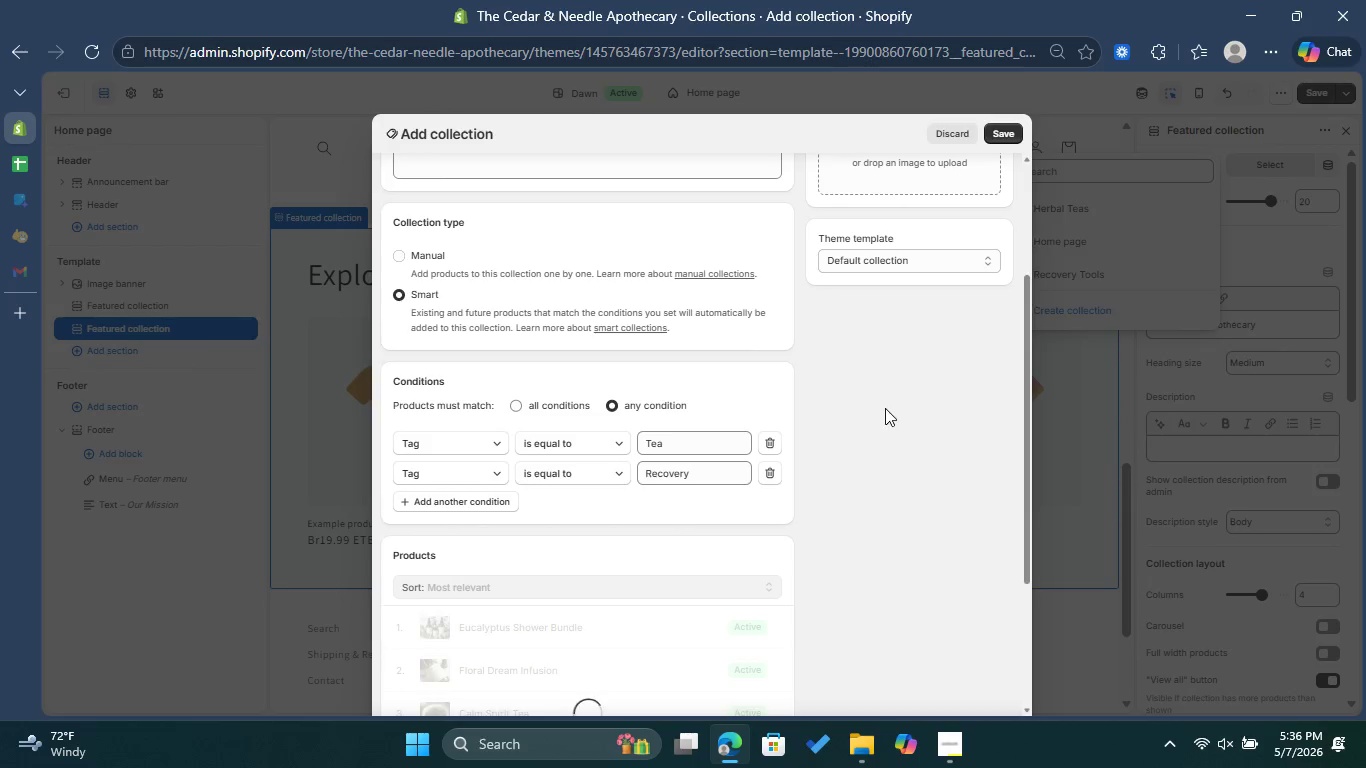 
scroll: coordinate [864, 455], scroll_direction: down, amount: 19.0
 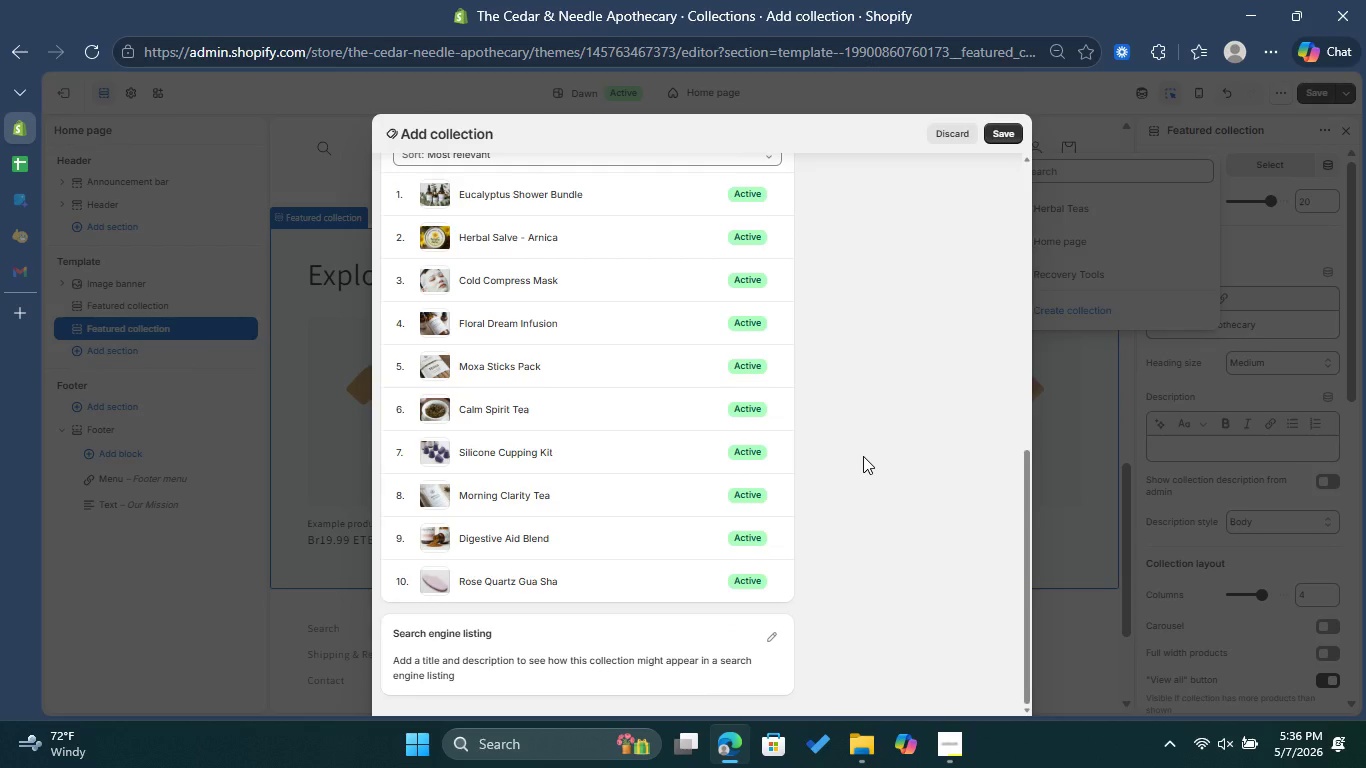 
scroll: coordinate [863, 456], scroll_direction: up, amount: 5.0
 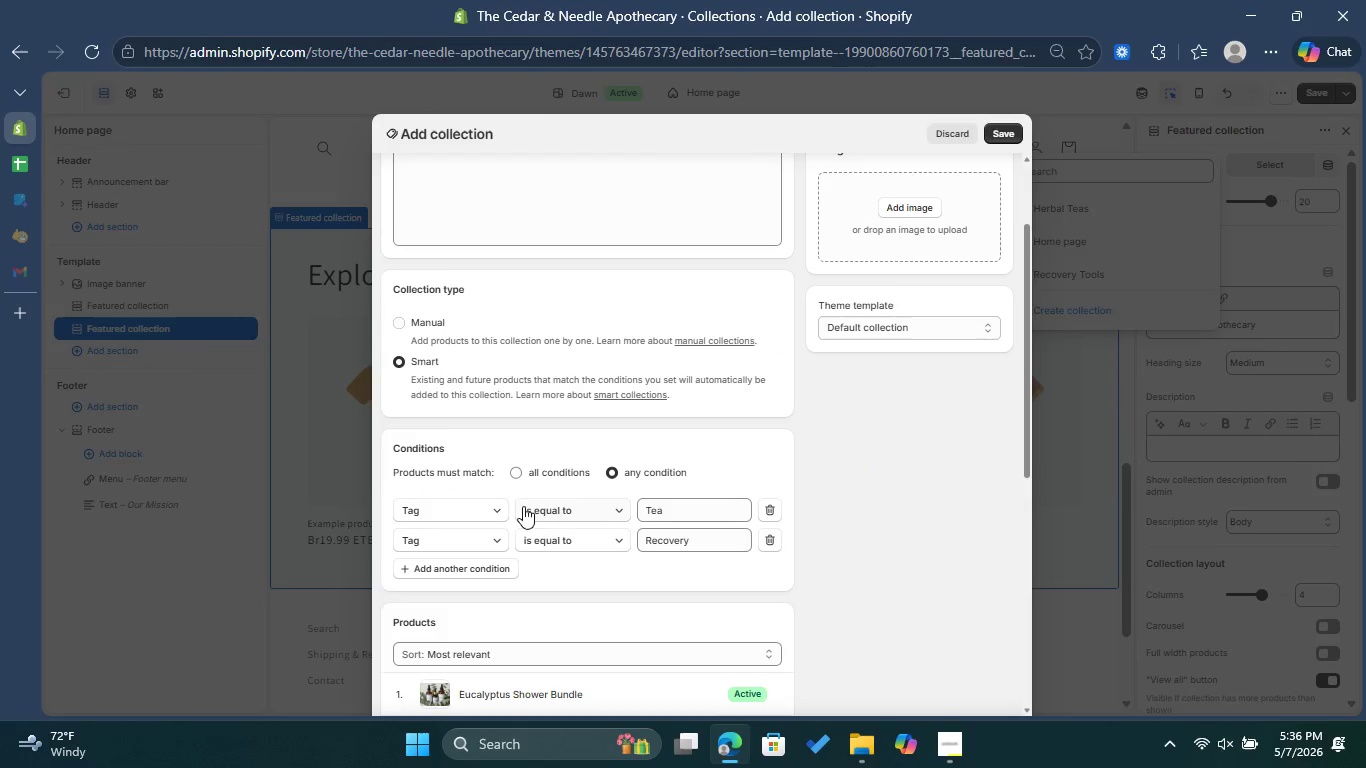 
left_click([494, 511])
 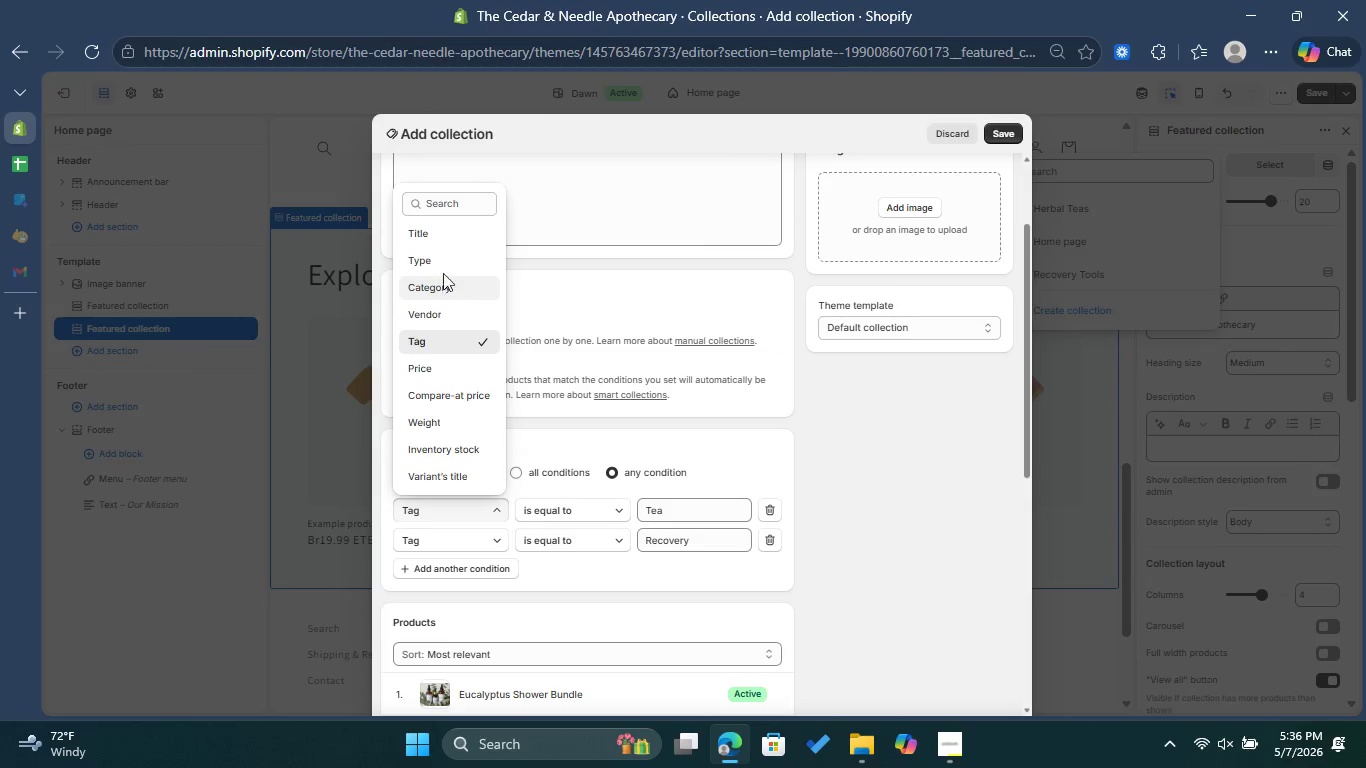 
left_click([444, 248])
 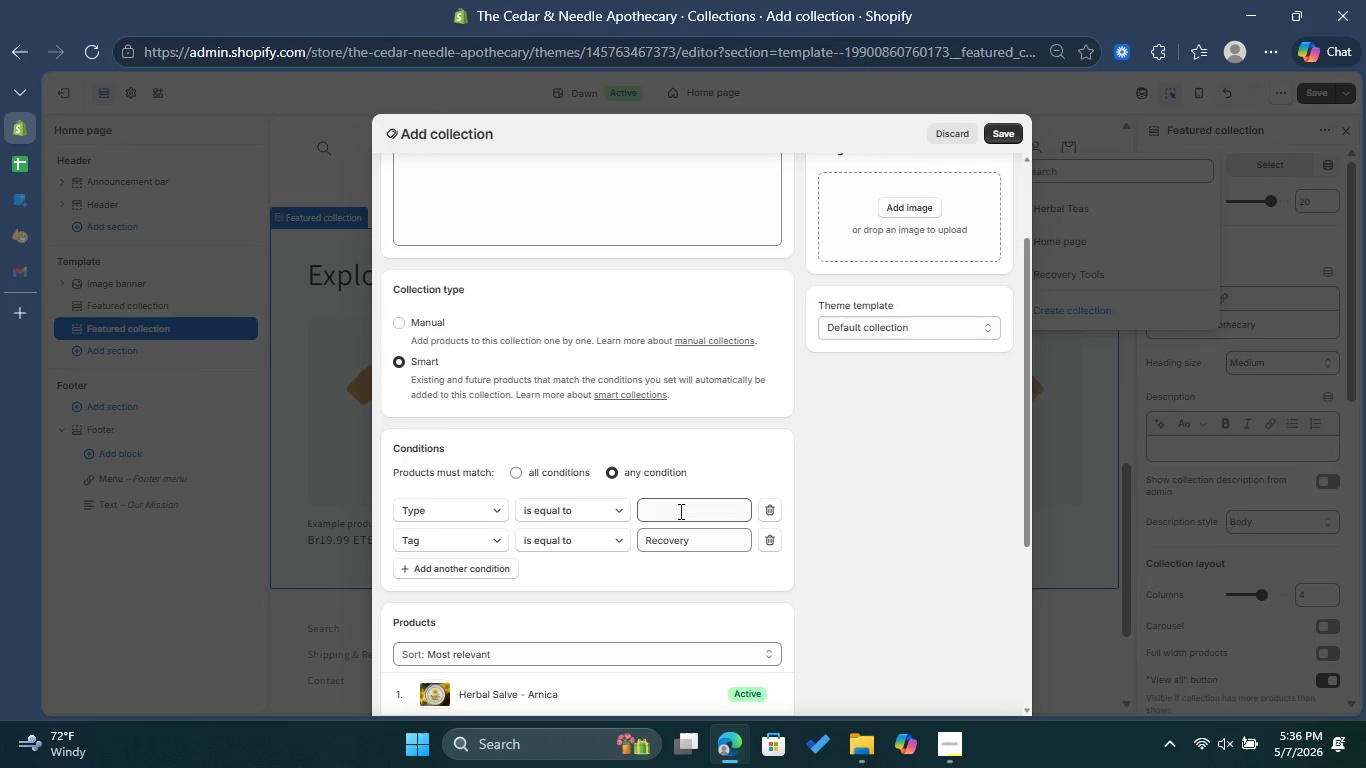 
left_click([679, 511])
 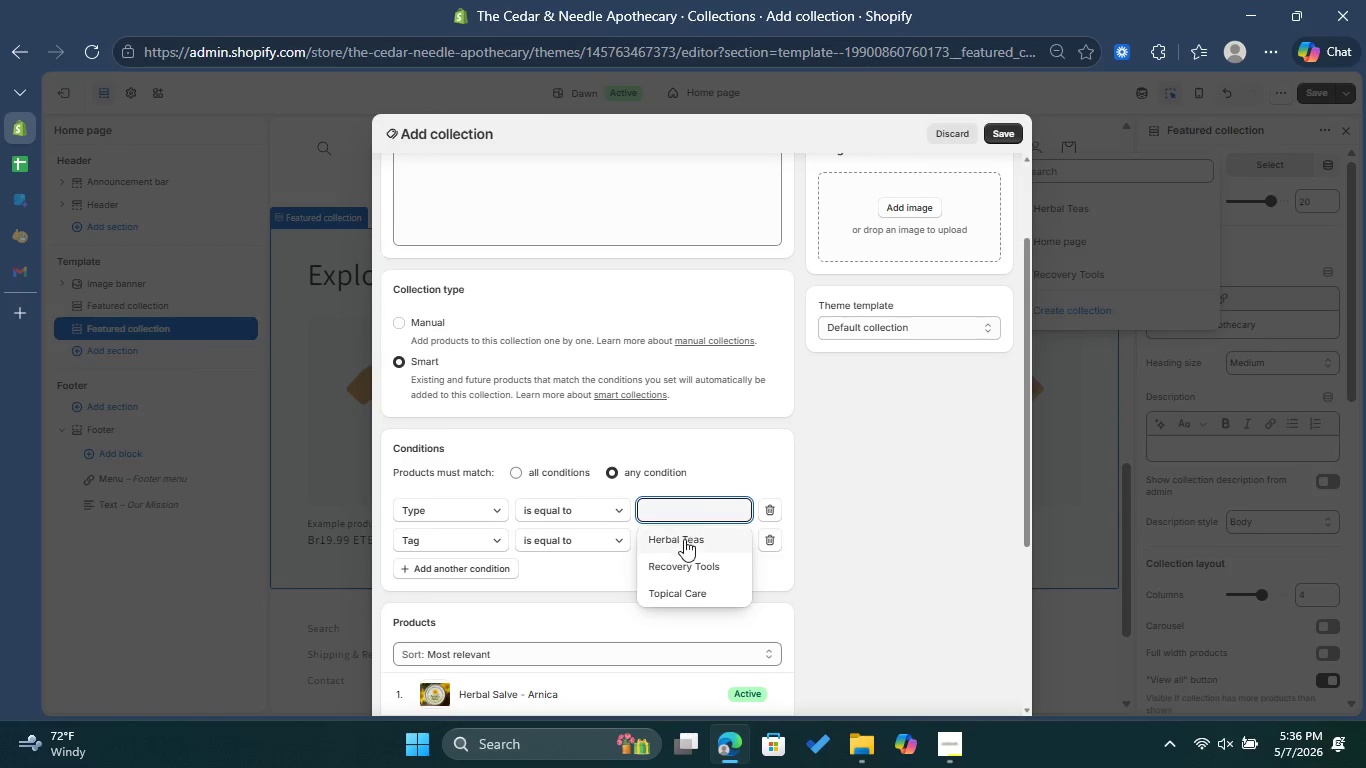 
left_click([684, 540])
 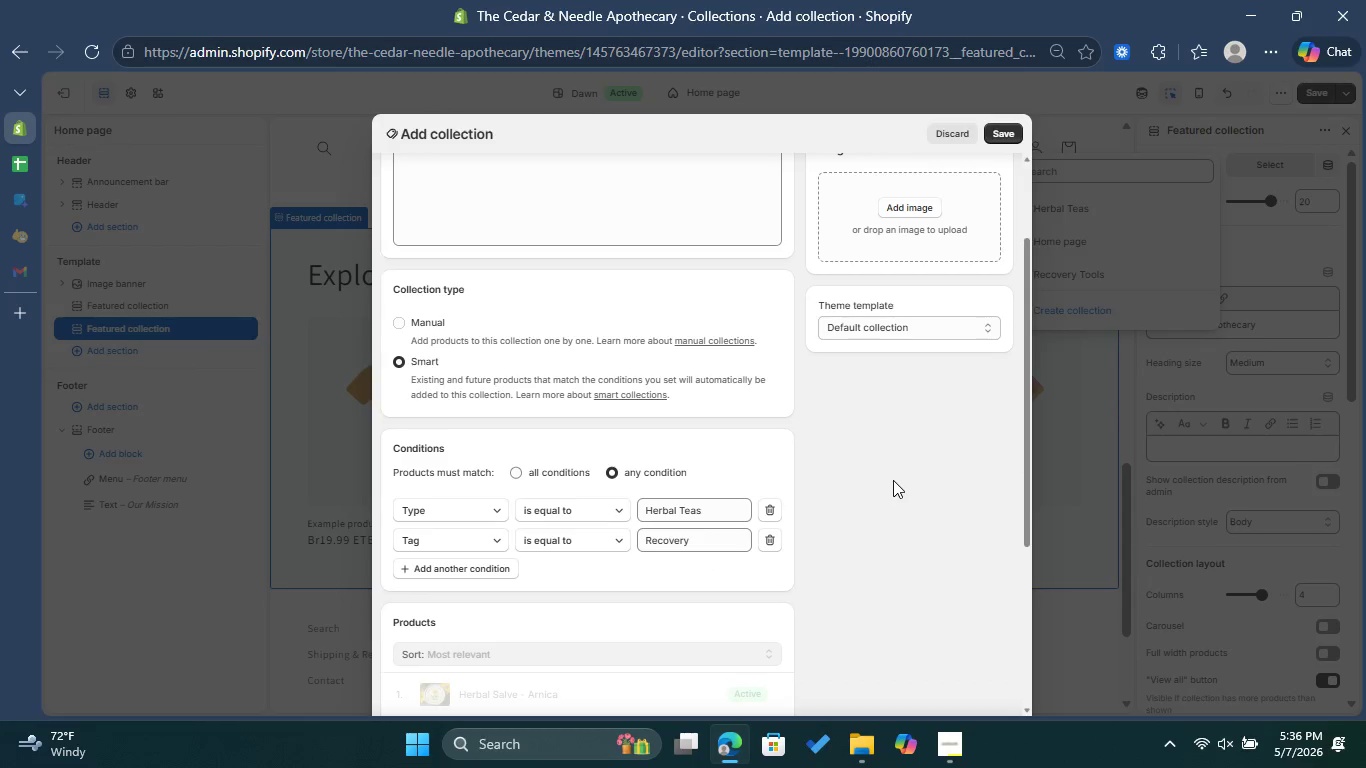 
scroll: coordinate [894, 480], scroll_direction: down, amount: 13.0
 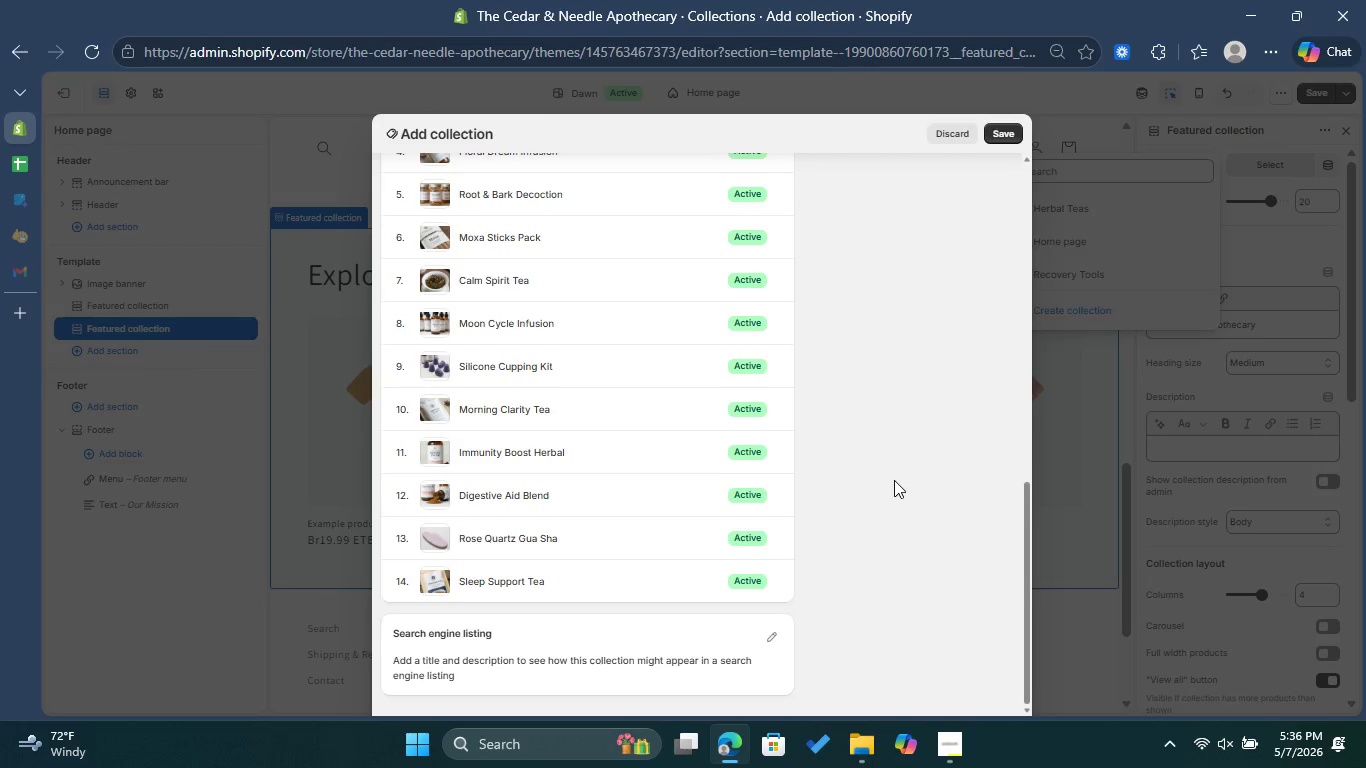 
scroll: coordinate [894, 480], scroll_direction: up, amount: 5.0
 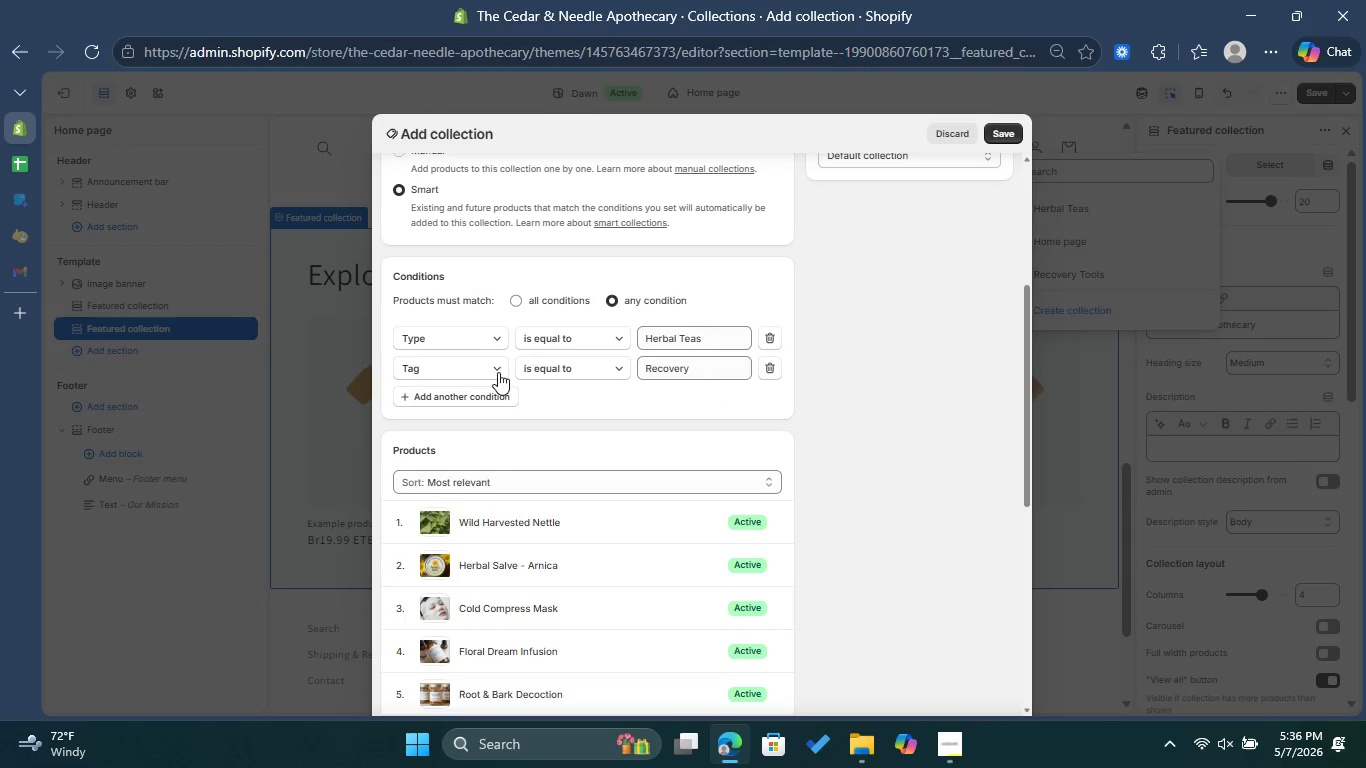 
left_click([487, 370])
 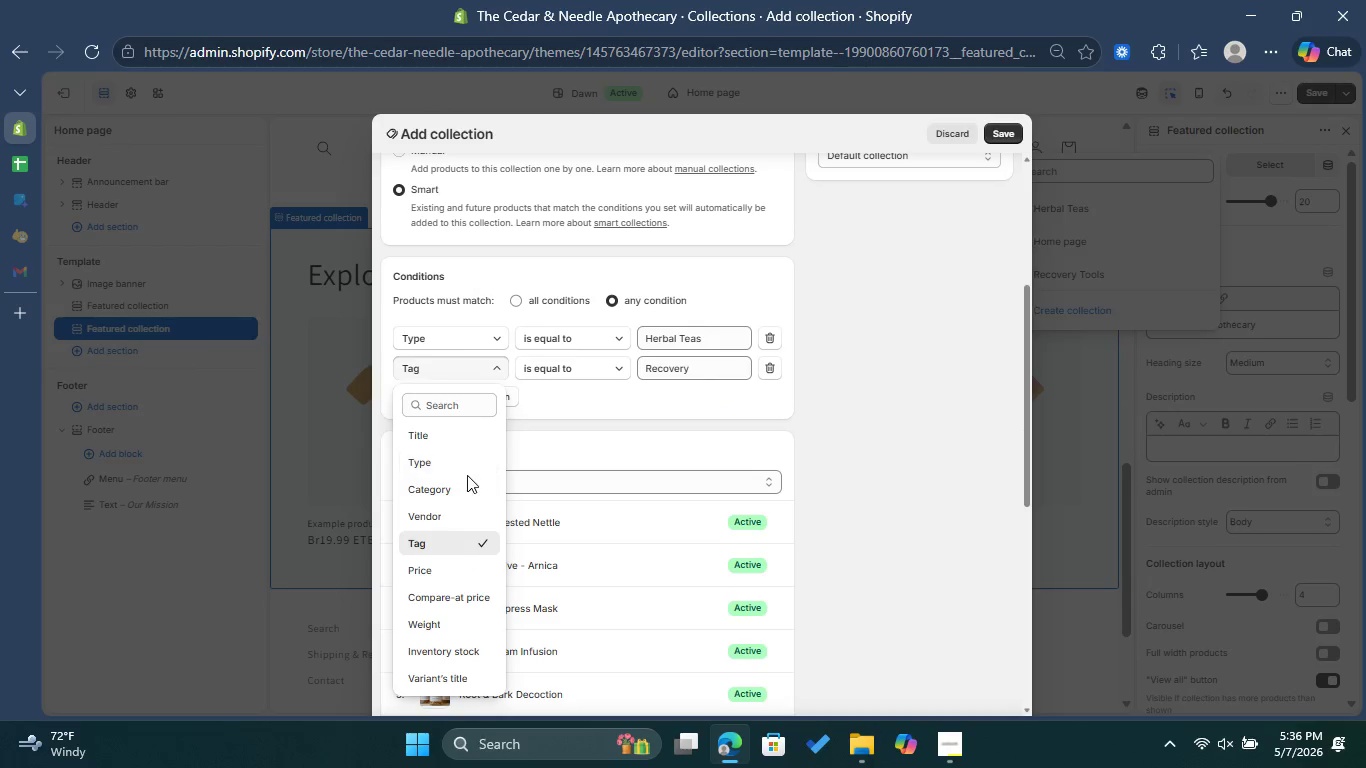 
left_click([466, 475])
 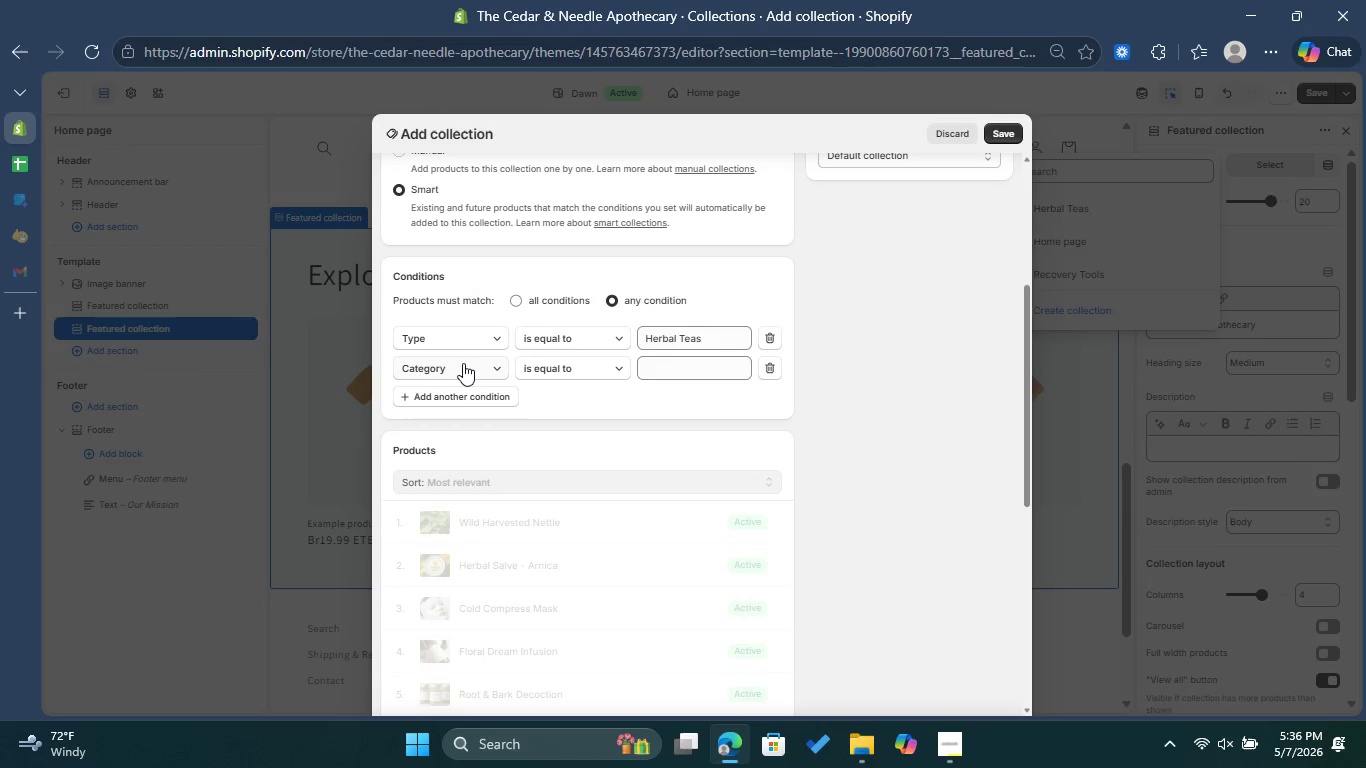 
left_click([463, 363])
 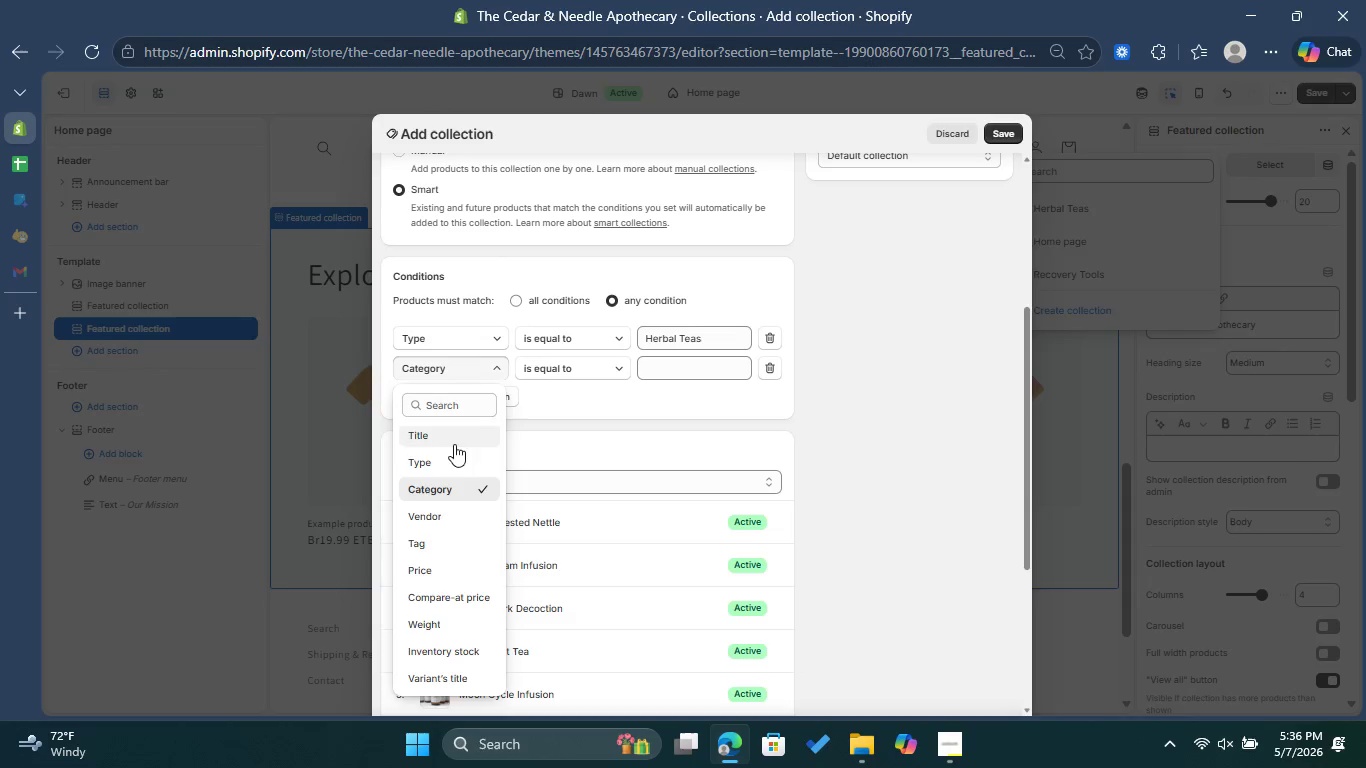 
left_click([449, 461])
 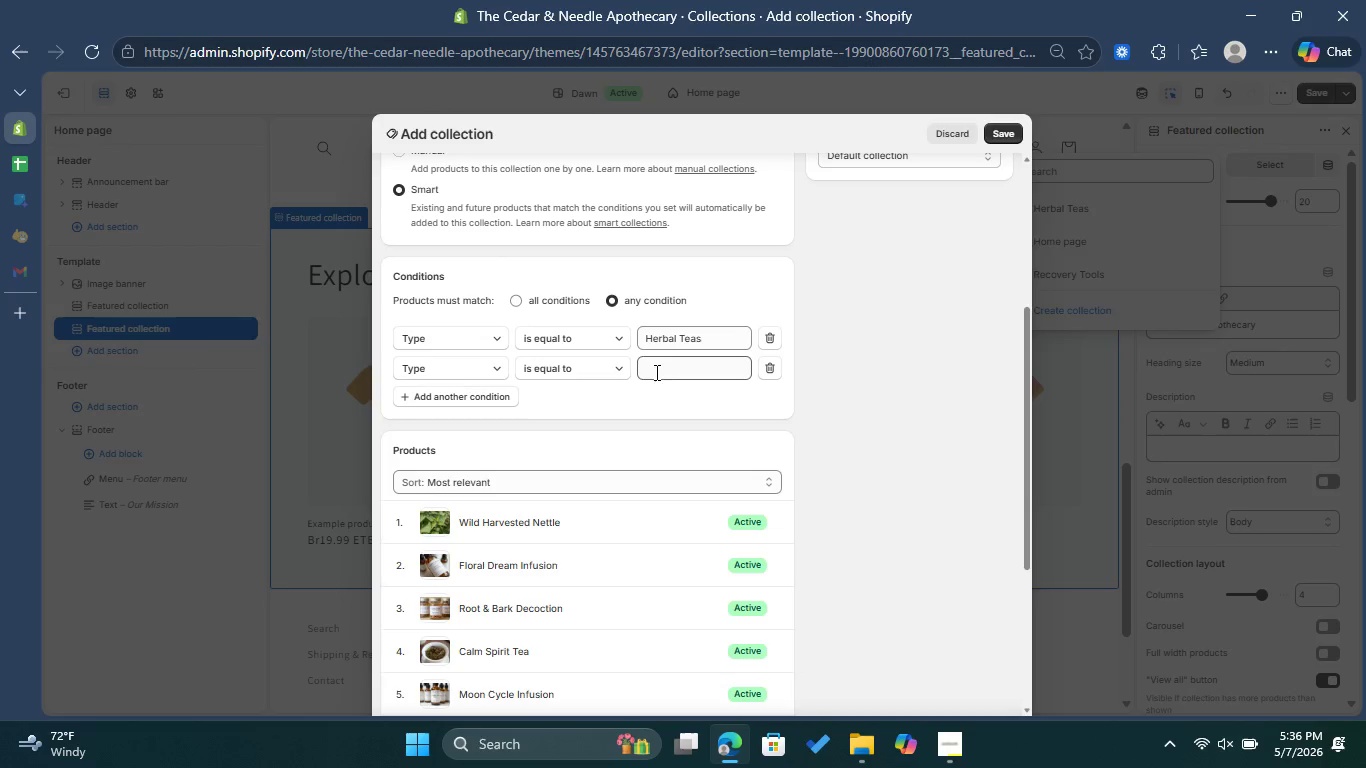 
left_click([696, 372])
 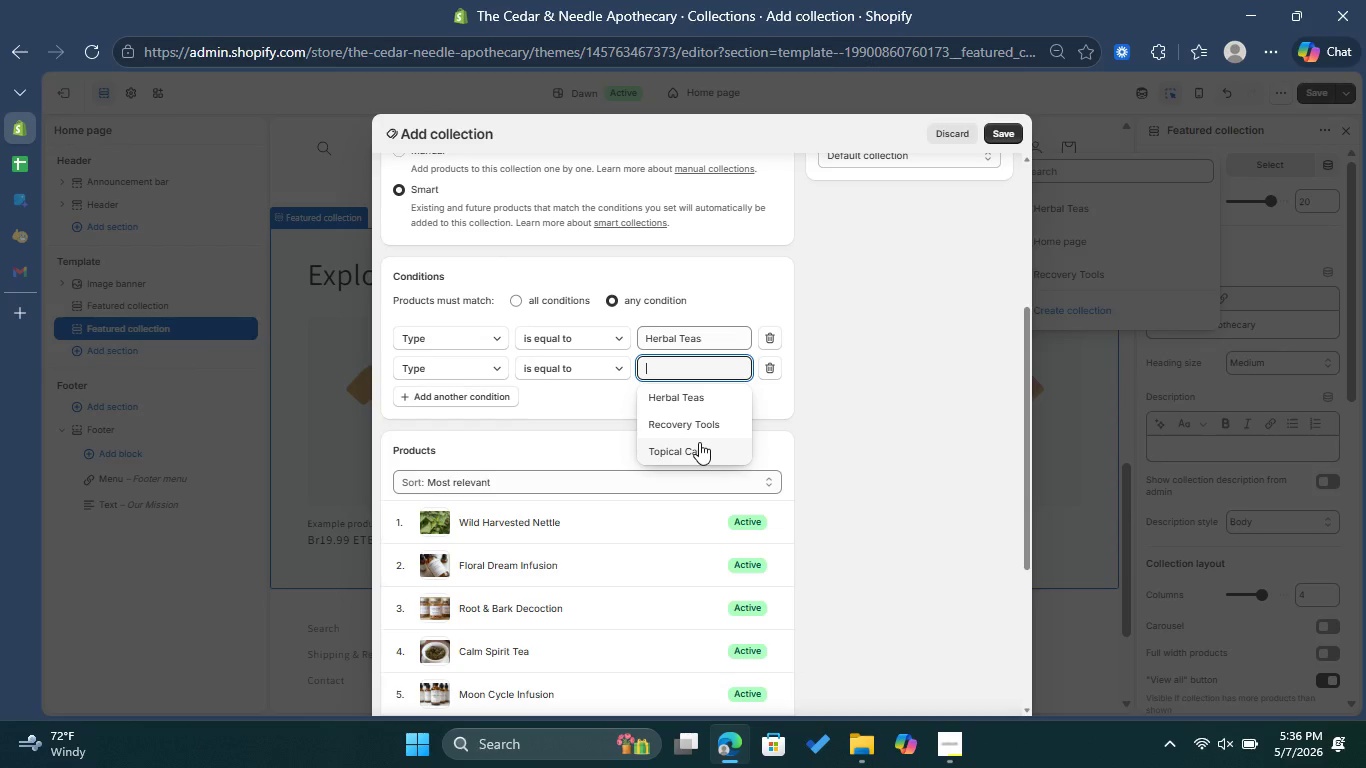 
left_click([703, 427])
 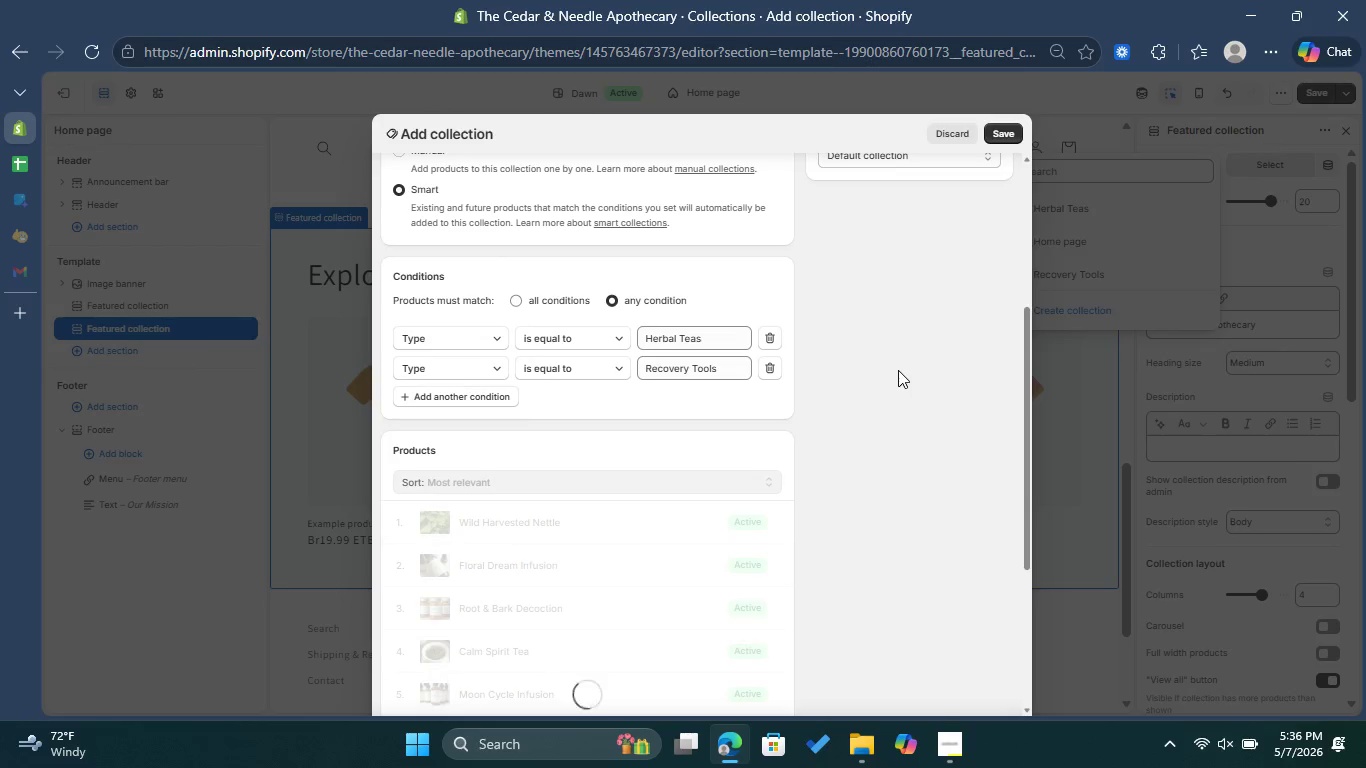 
scroll: coordinate [910, 367], scroll_direction: down, amount: 11.0
 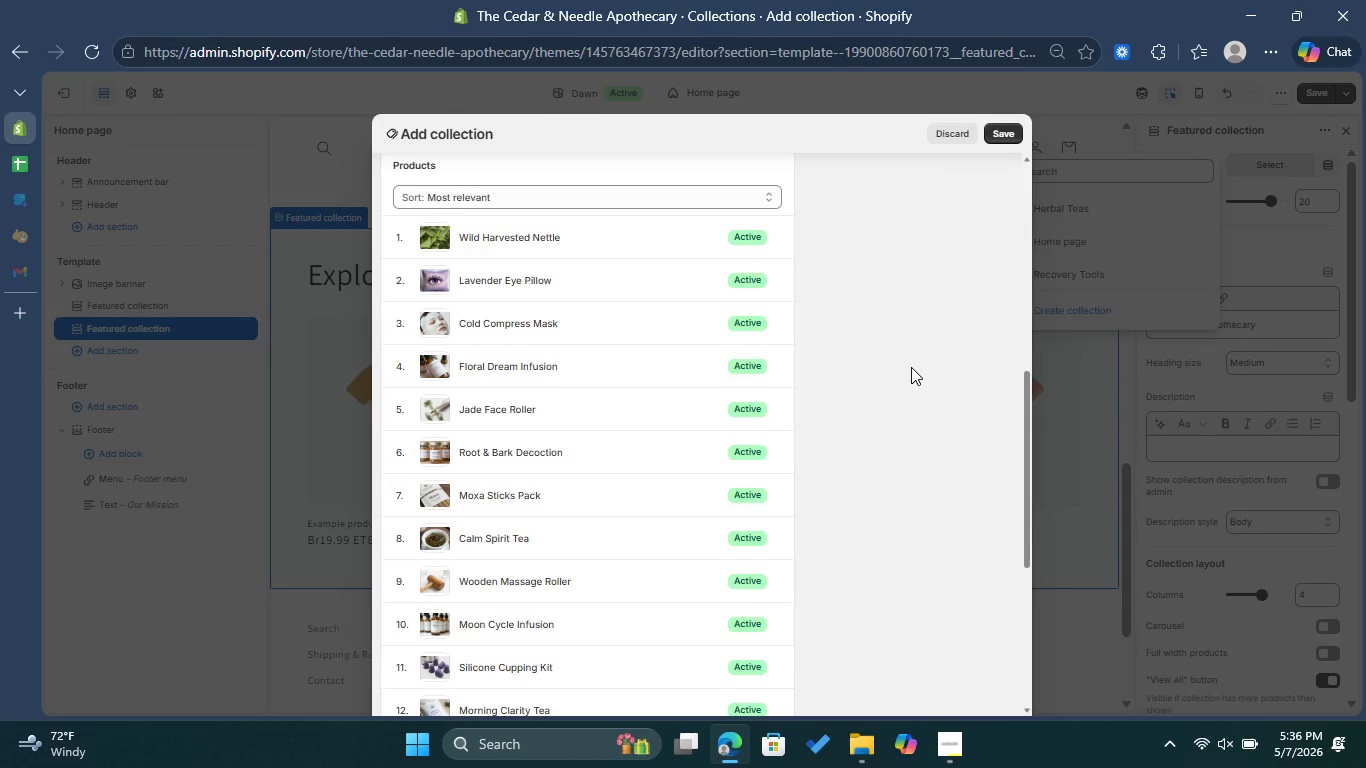 
scroll: coordinate [911, 367], scroll_direction: none, amount: 0.0
 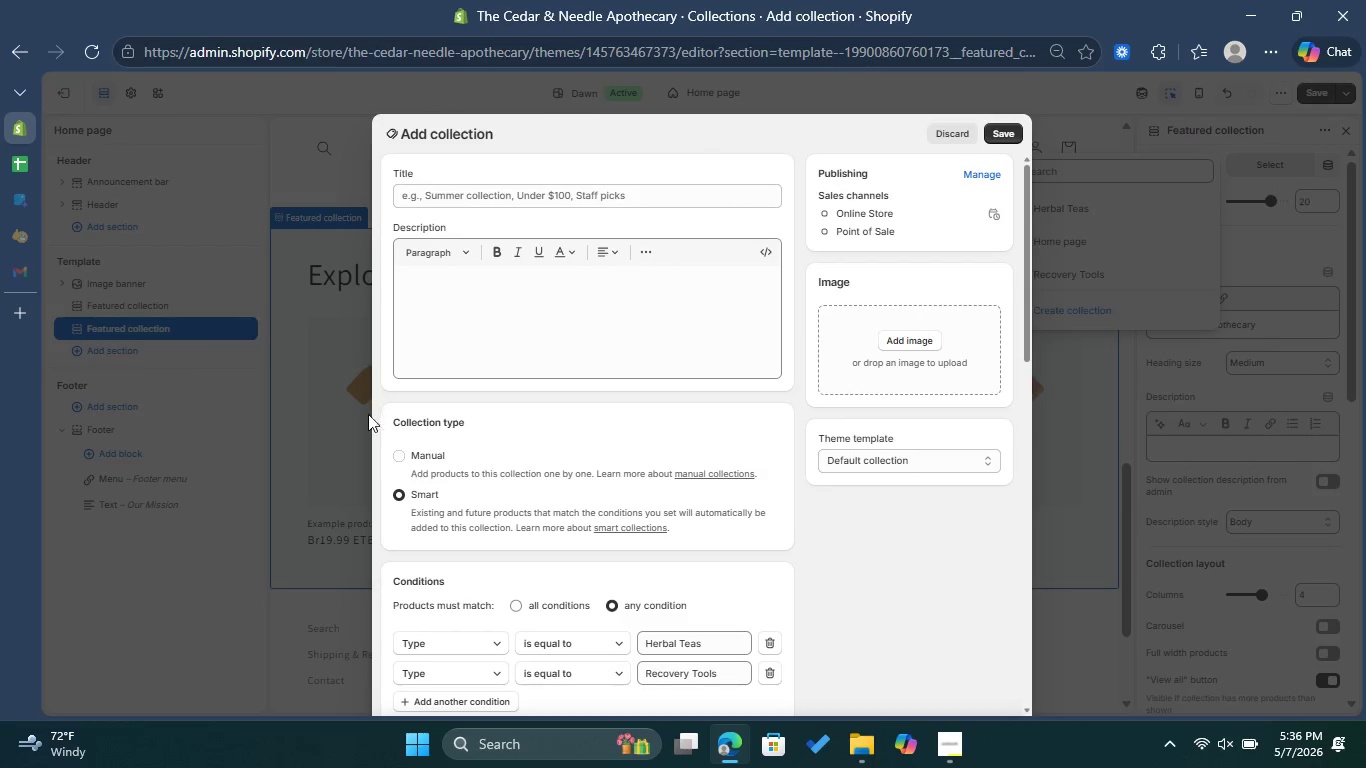 
left_click([396, 448])
 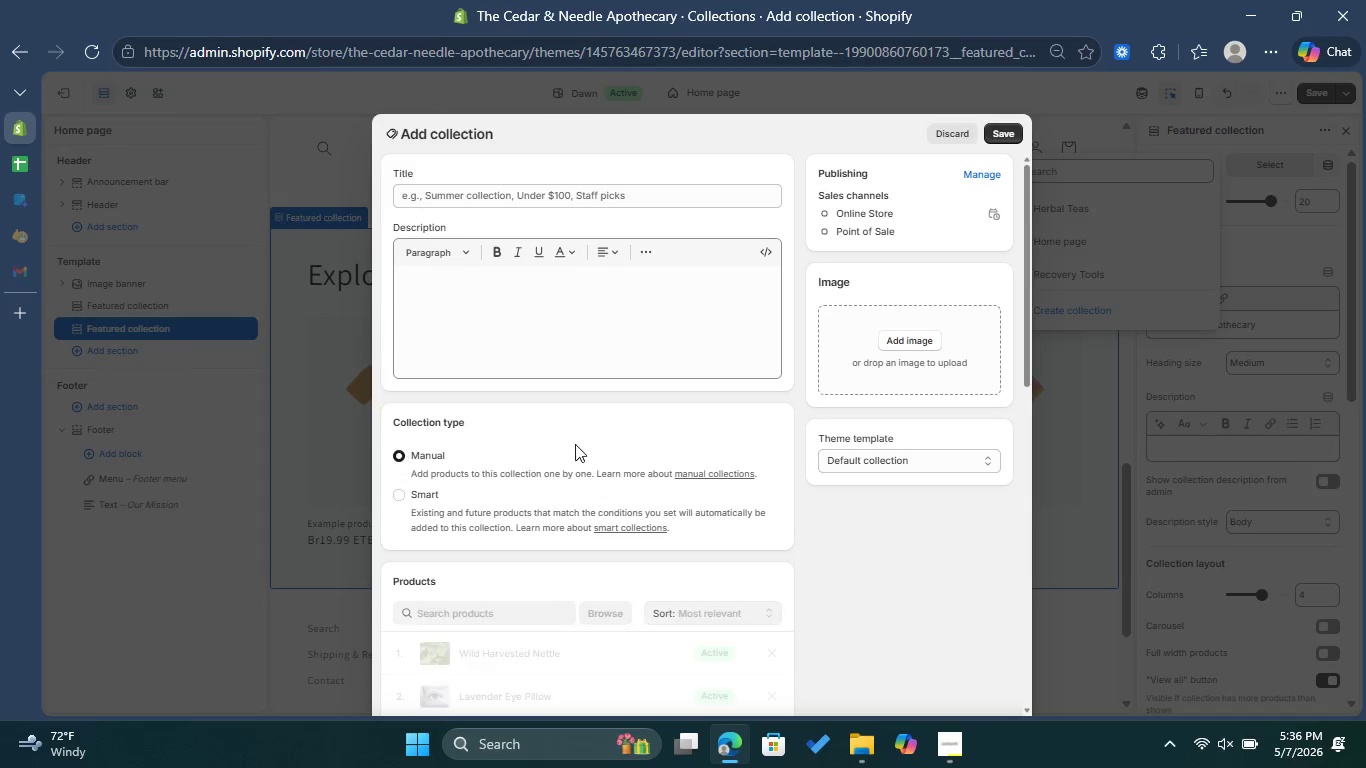 
scroll: coordinate [620, 417], scroll_direction: down, amount: 4.0
 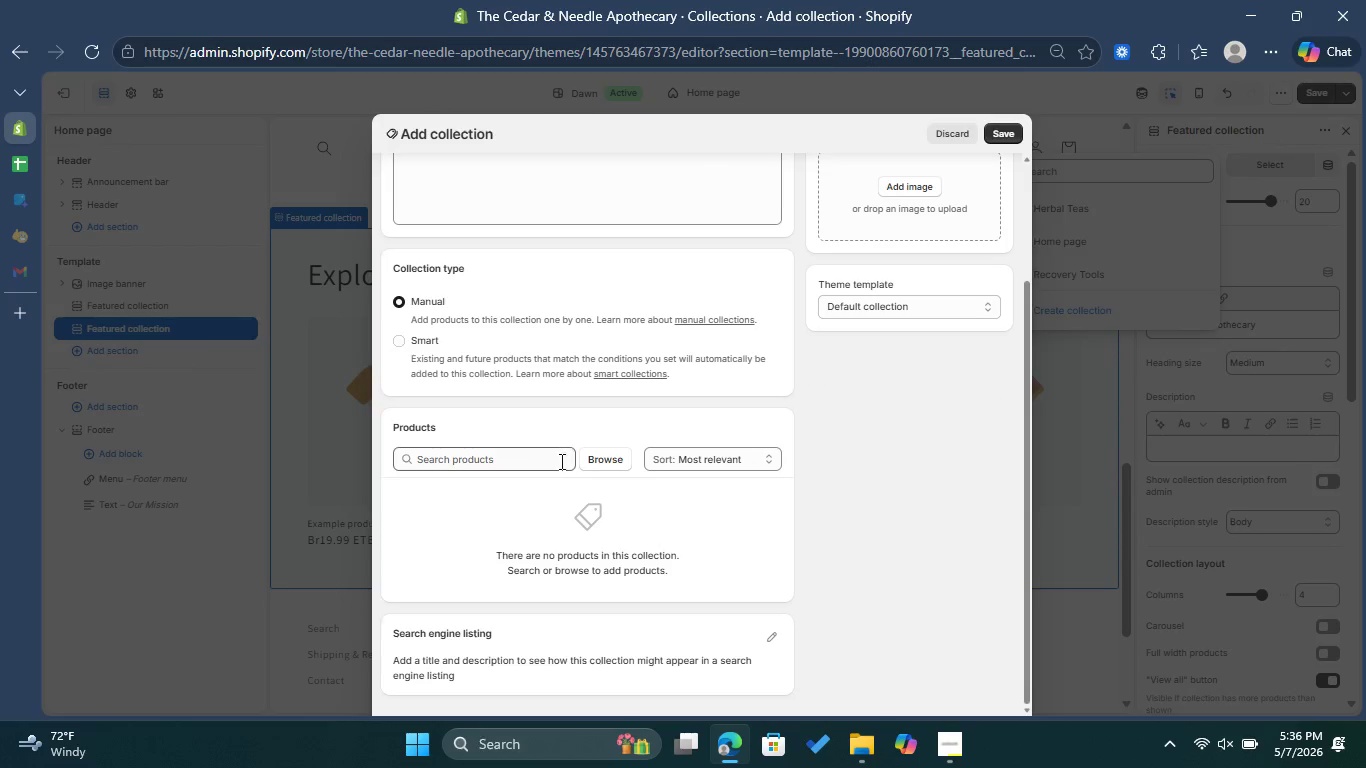 
left_click([619, 464])
 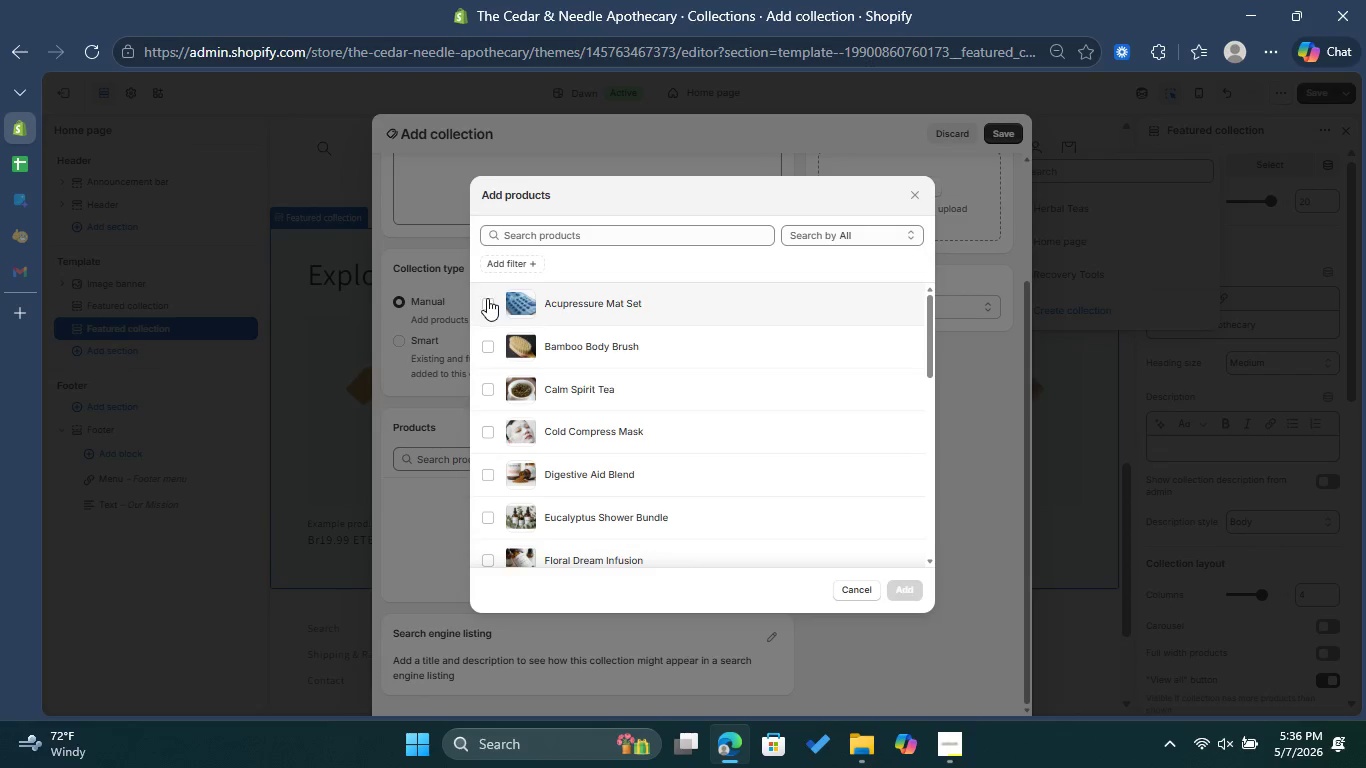 
left_click([533, 265])
 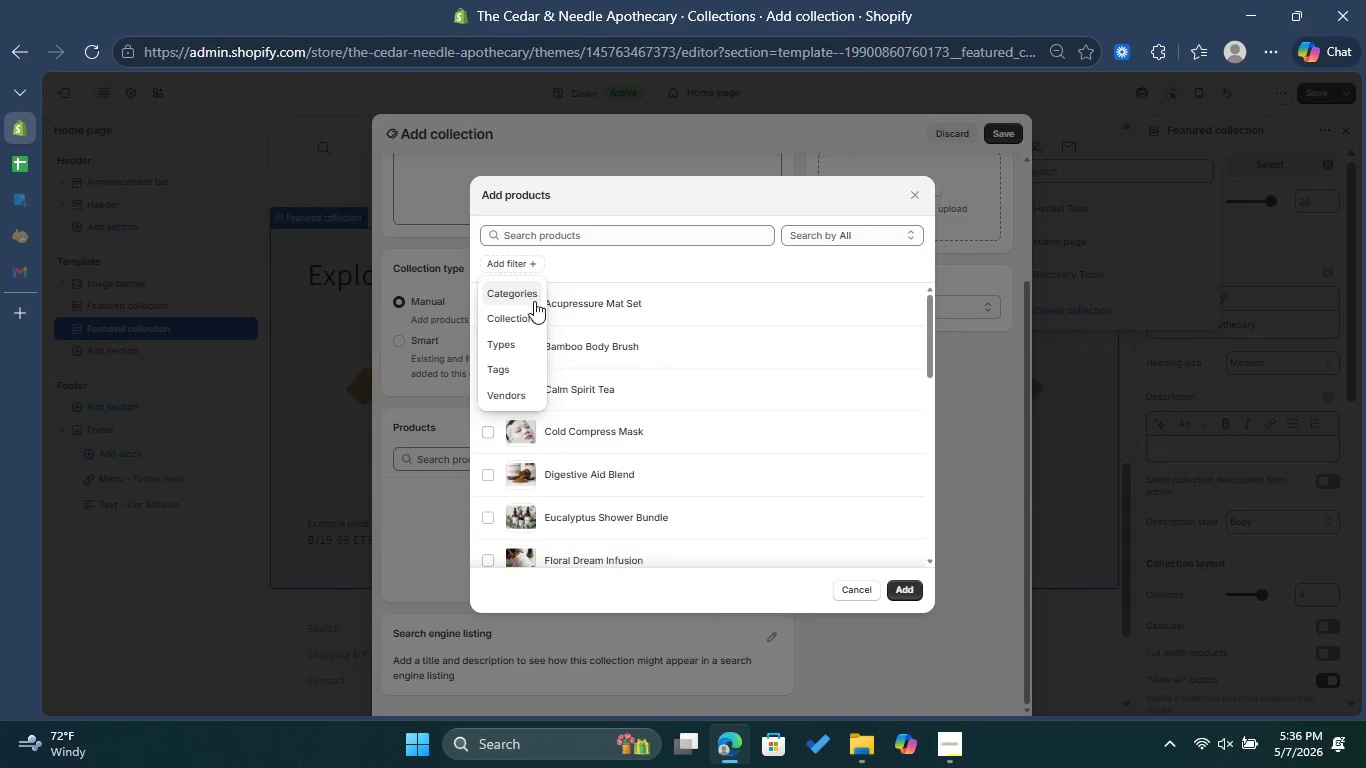 
left_click([528, 311])
 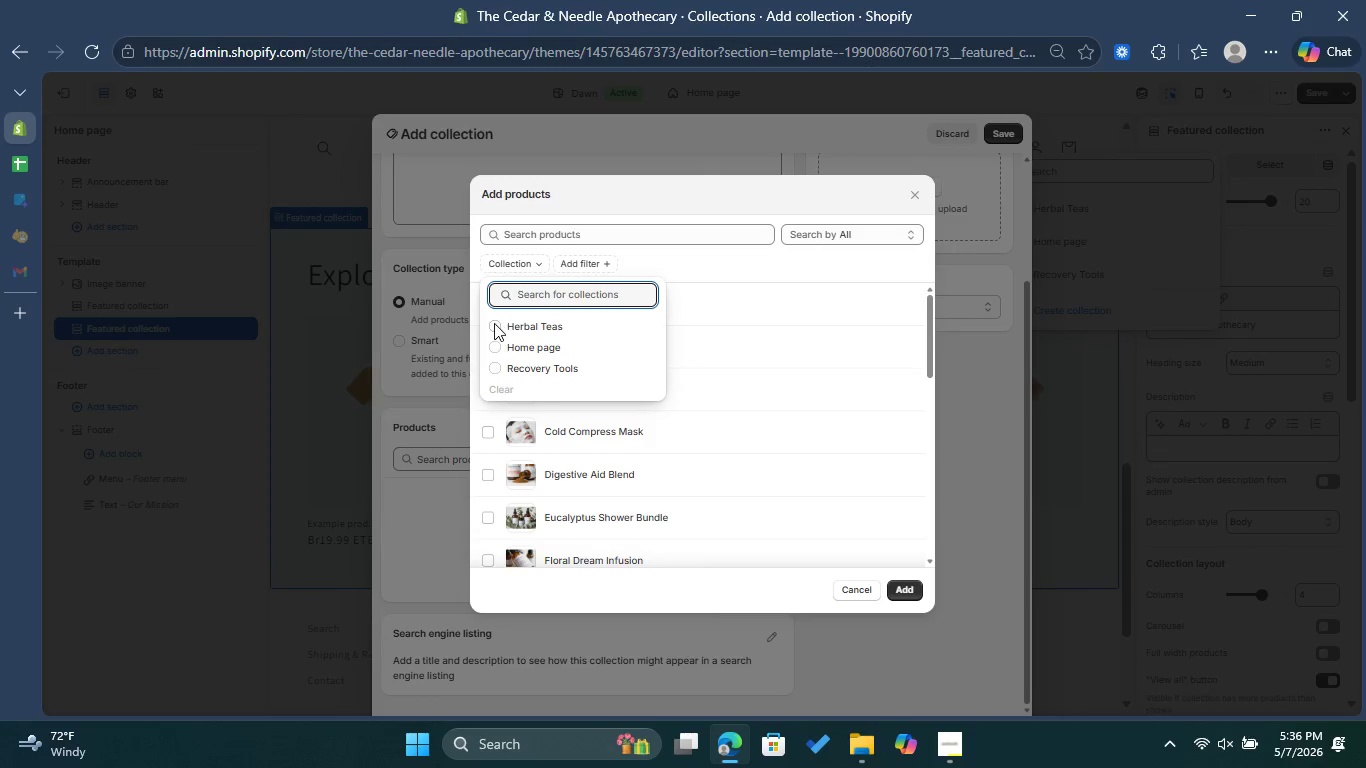 
left_click([494, 323])
 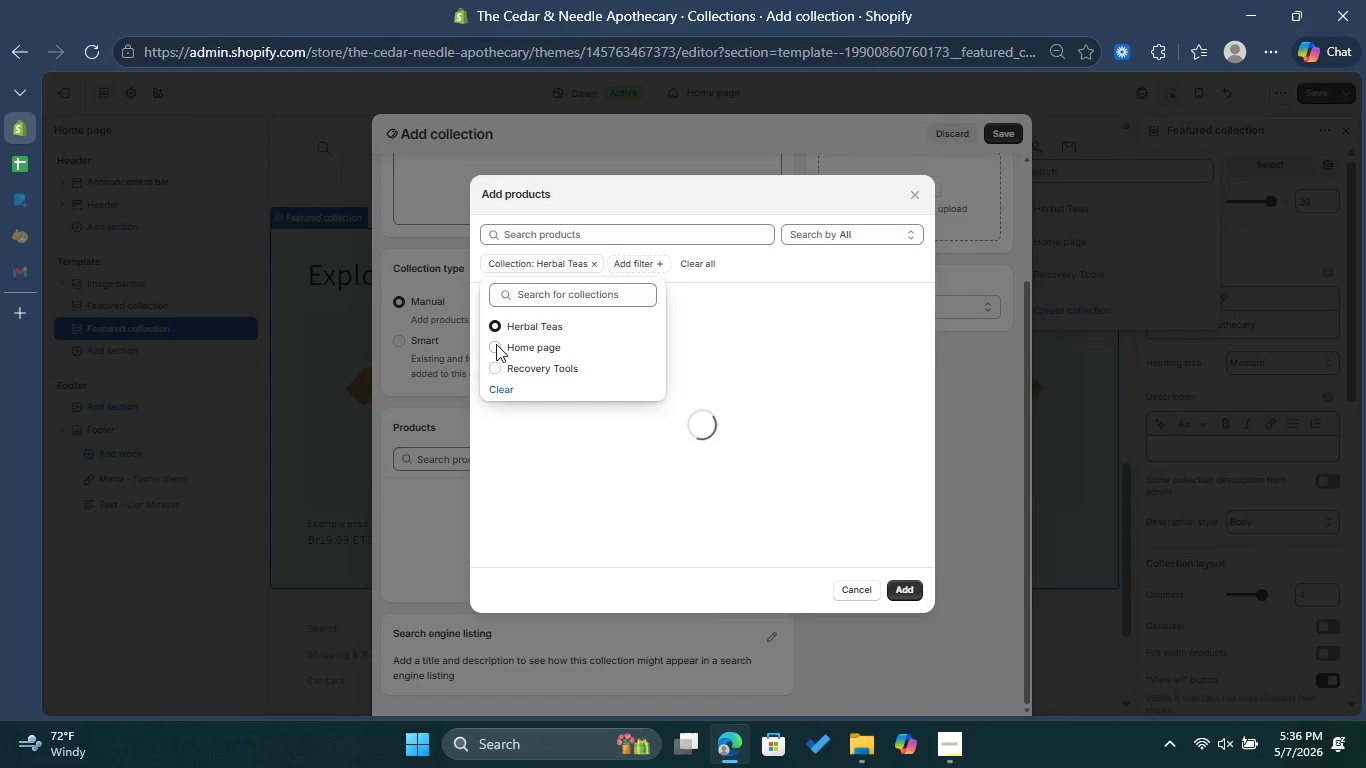 
left_click([496, 344])
 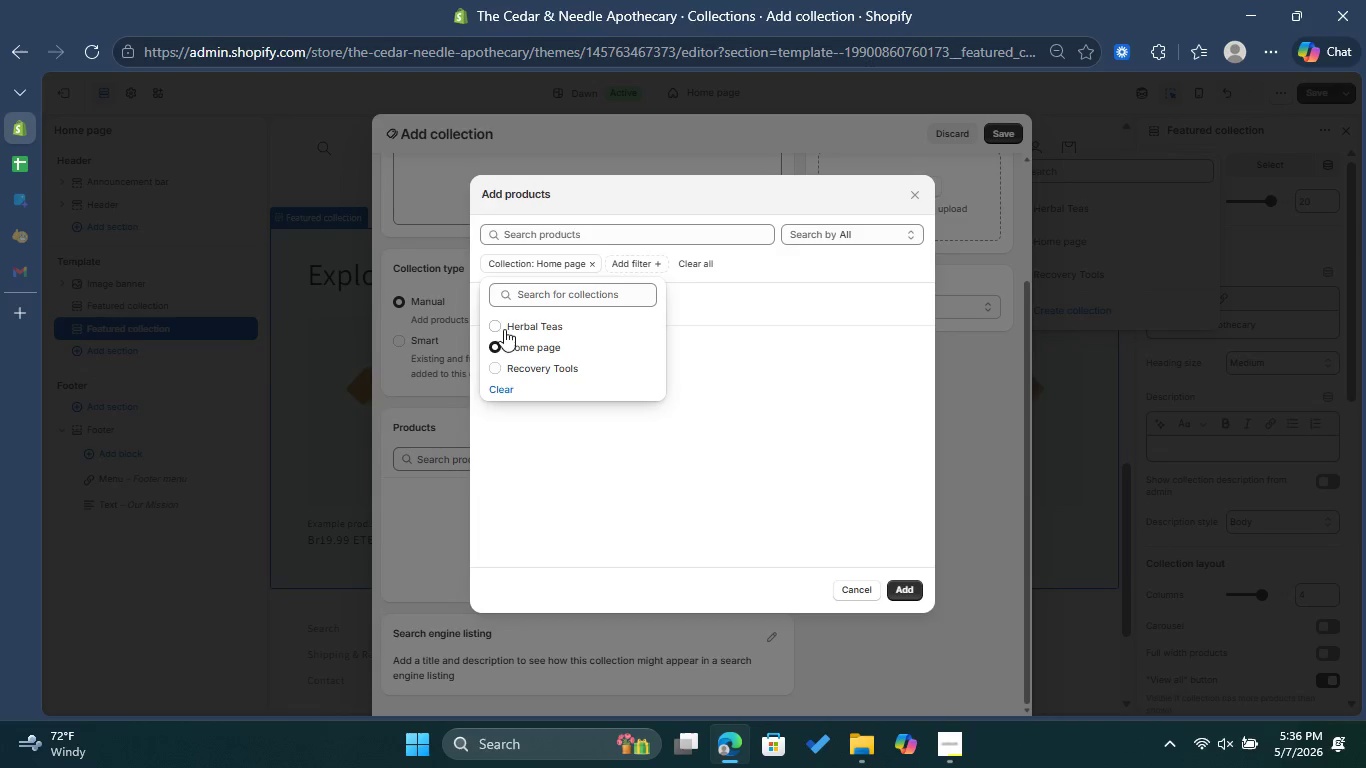 
left_click([498, 321])
 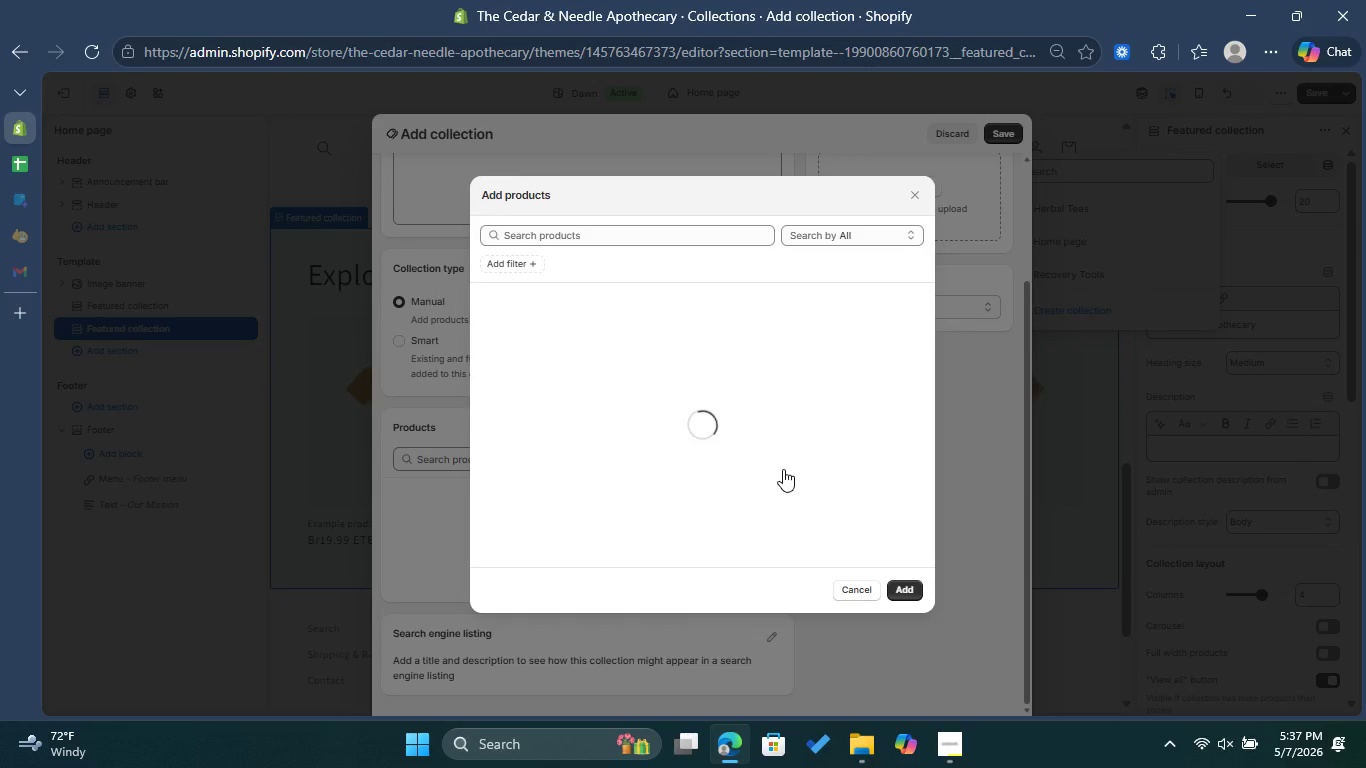 
wait(6.78)
 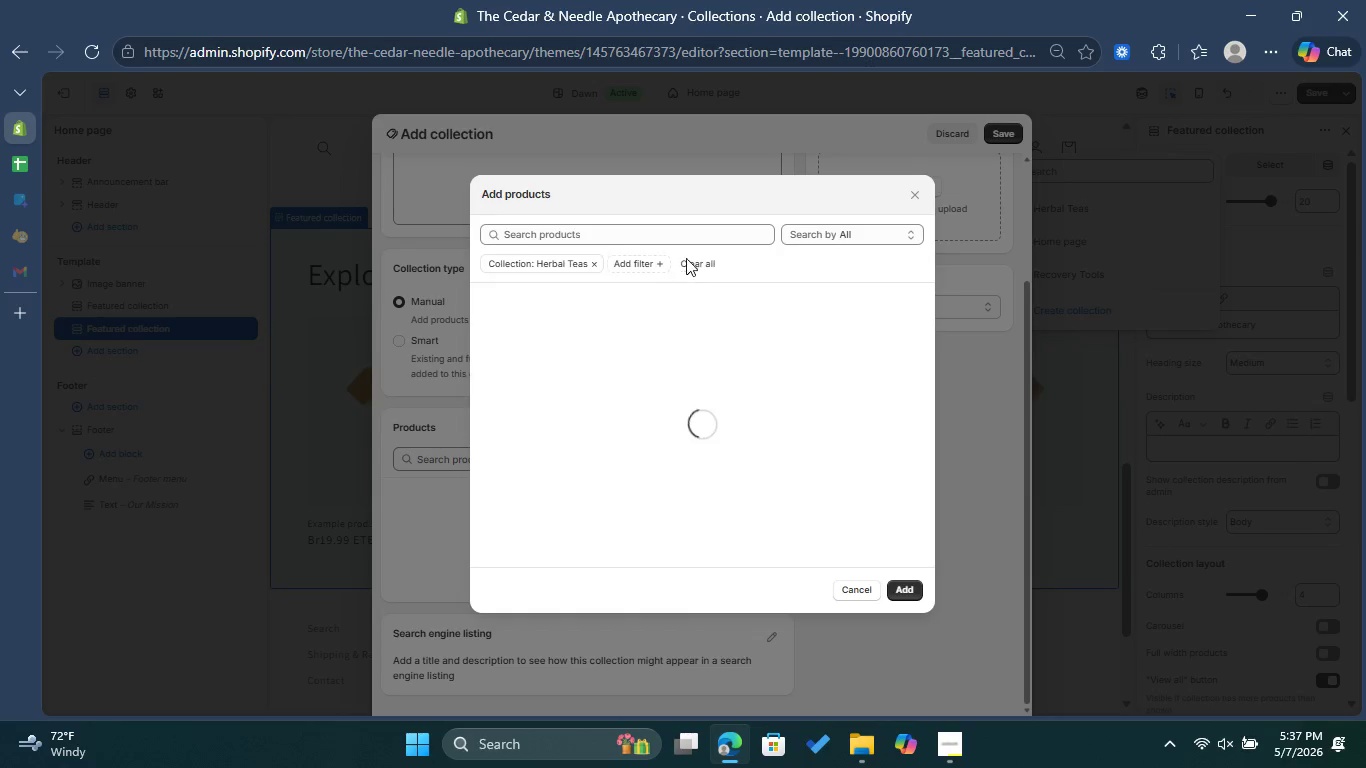 
double_click([489, 391])
 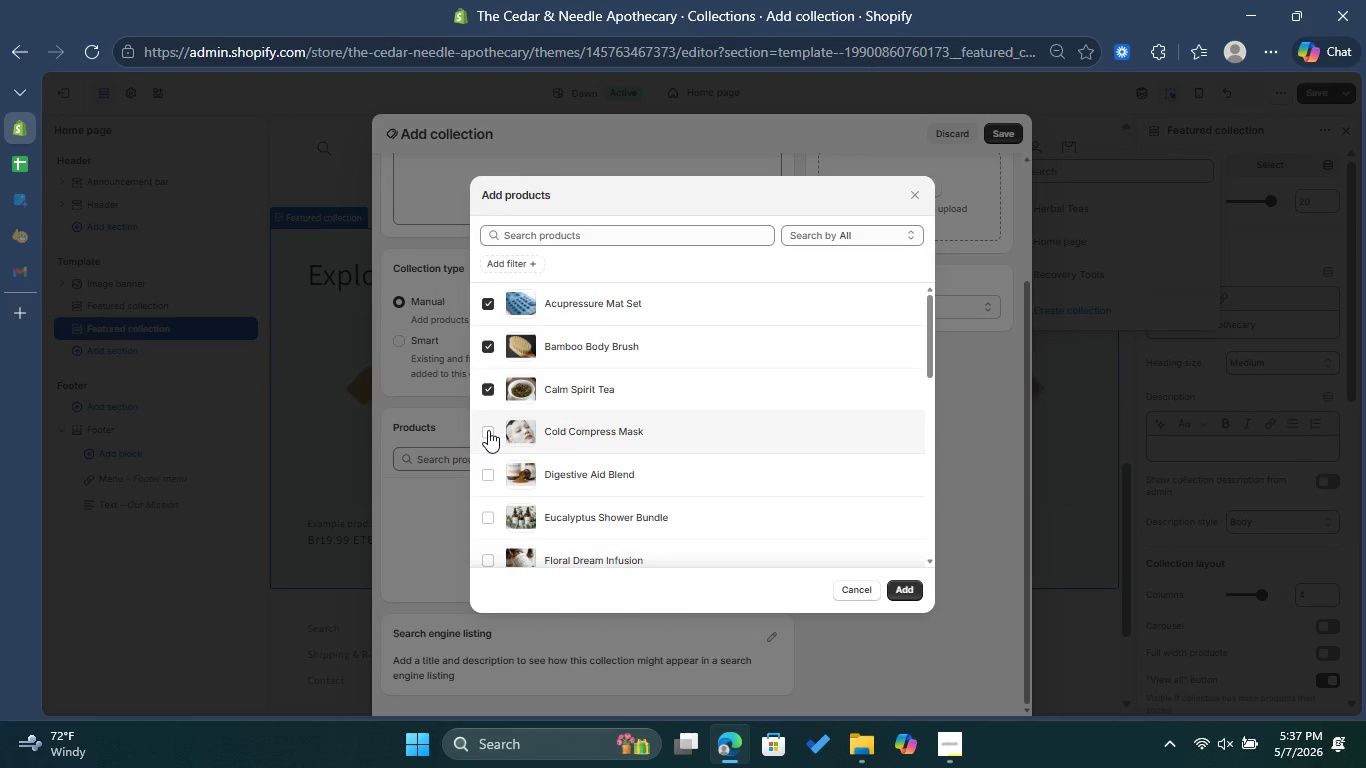 
triple_click([488, 430])
 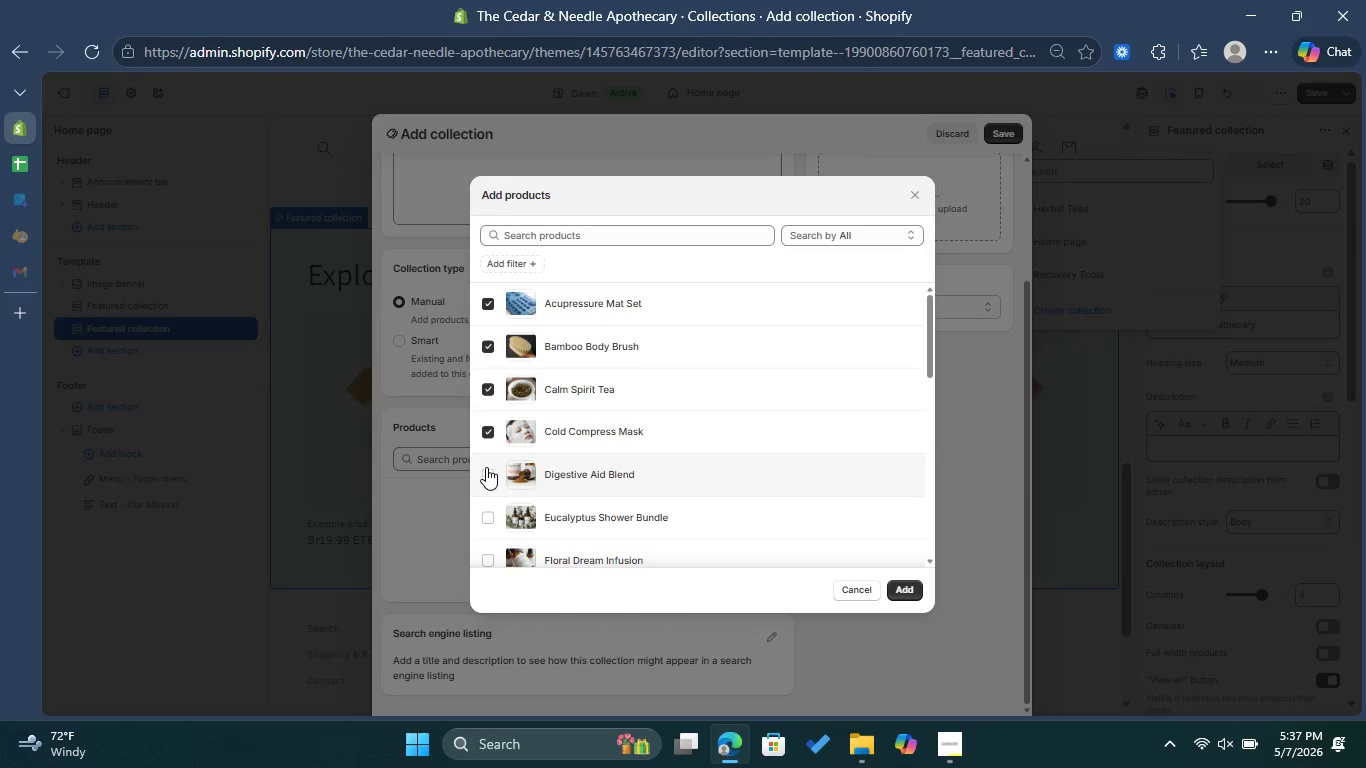 
triple_click([486, 468])
 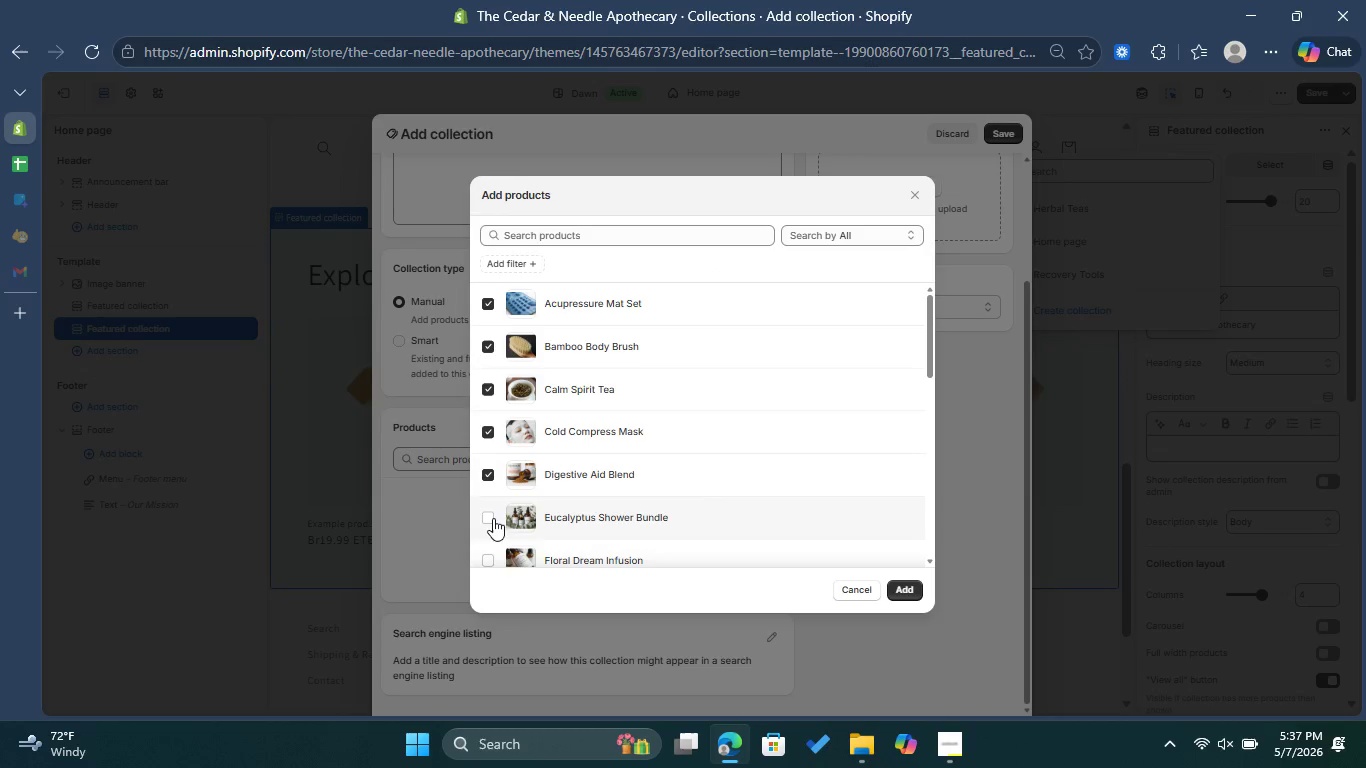 
left_click([492, 522])
 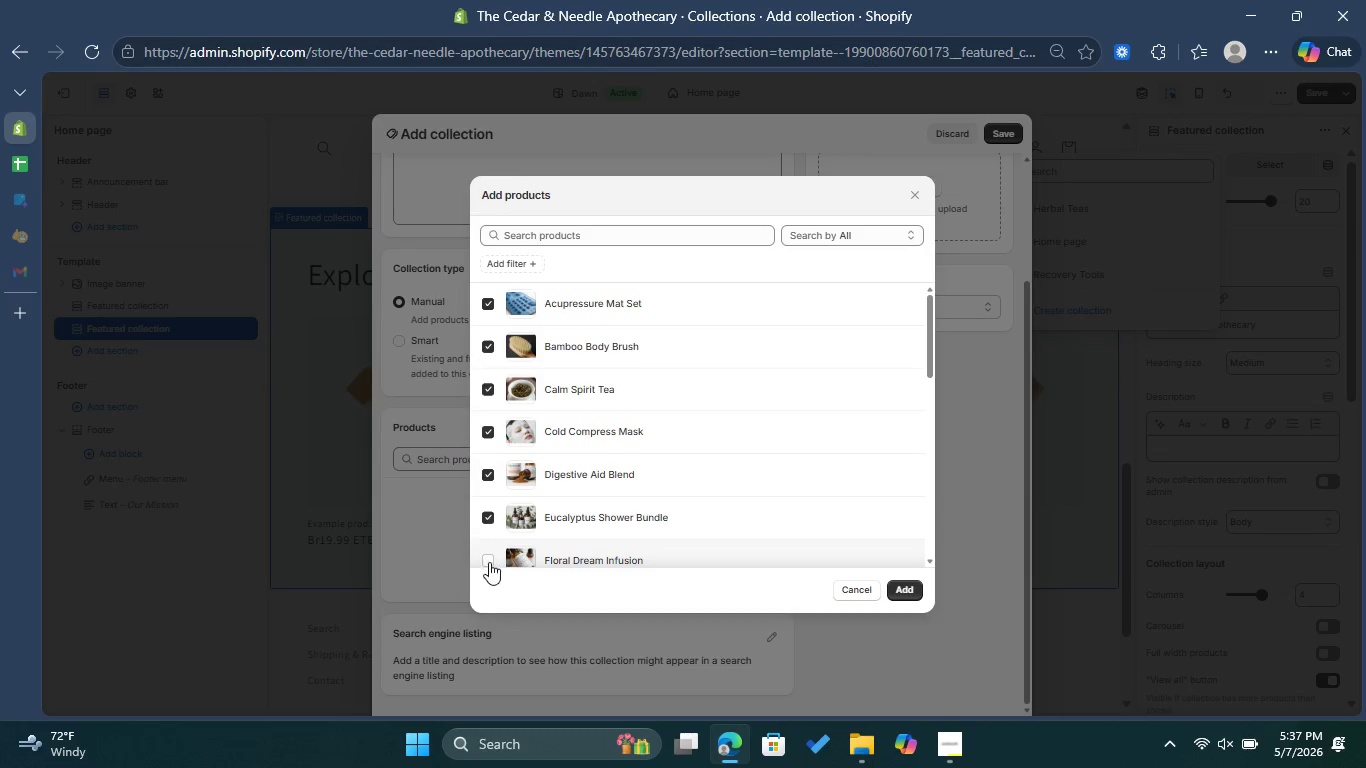 
left_click([489, 562])
 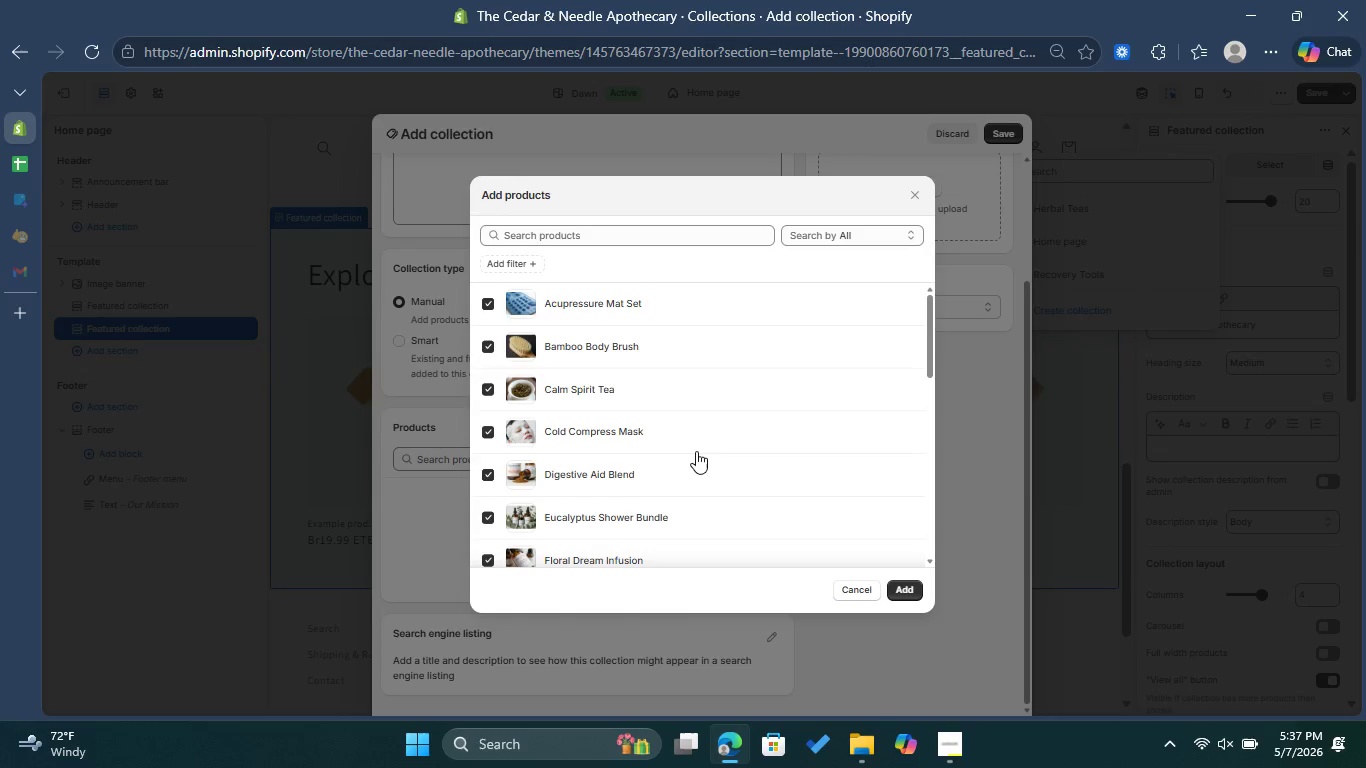 
scroll: coordinate [696, 451], scroll_direction: down, amount: 2.0
 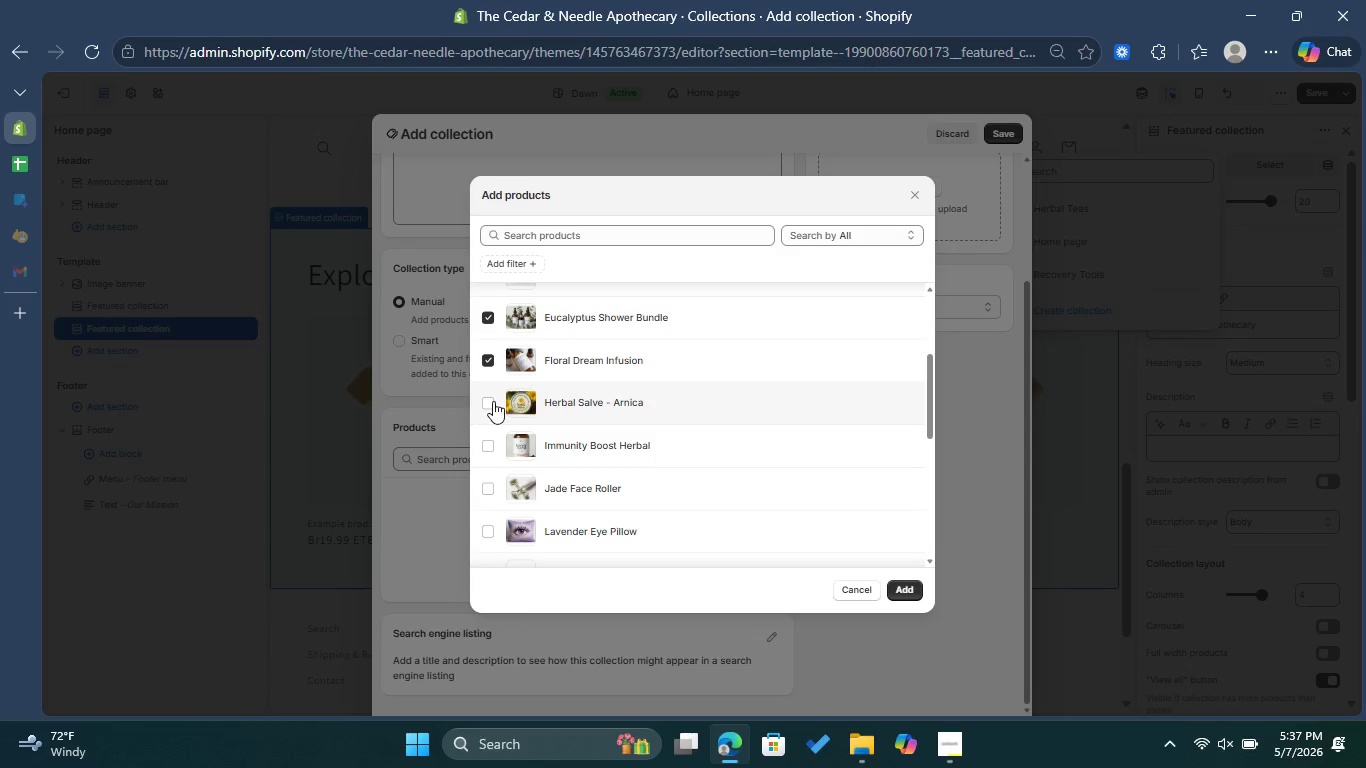 
left_click([493, 401])
 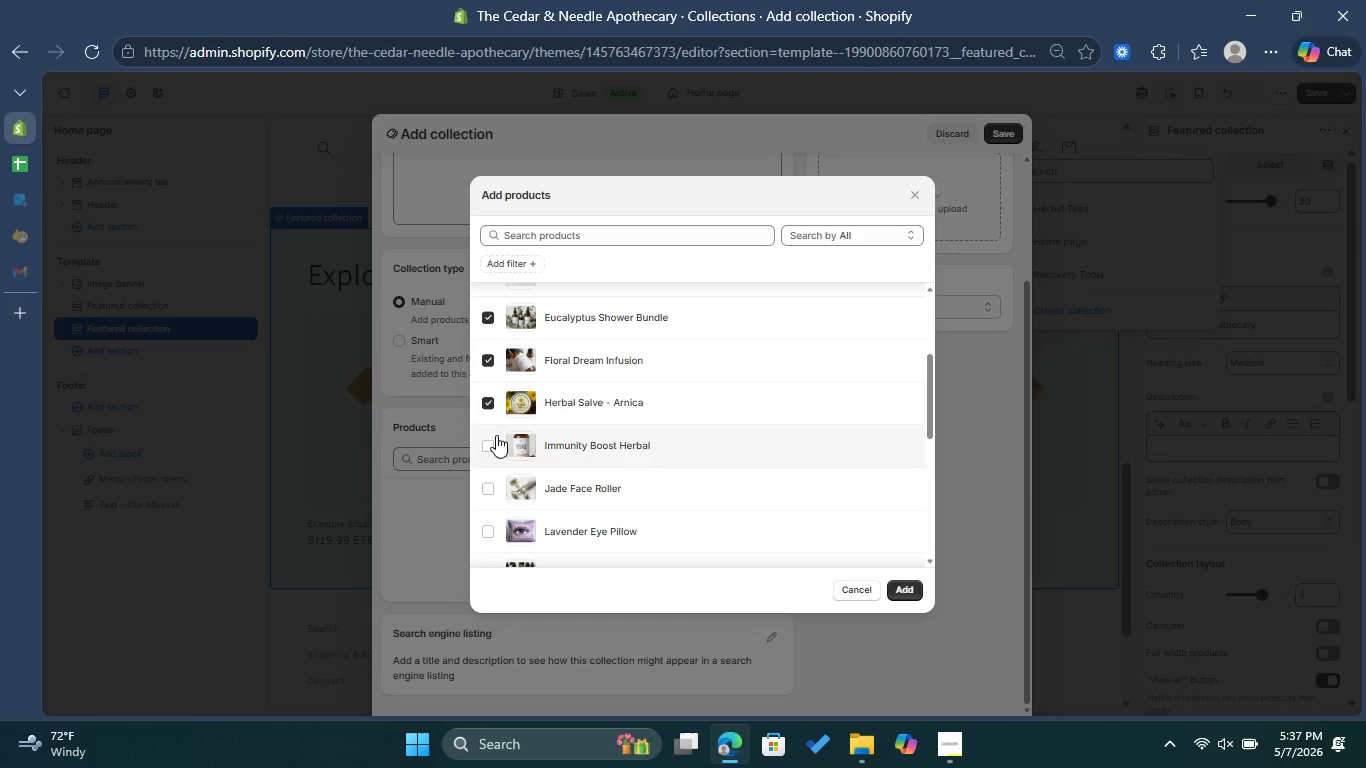 
left_click([496, 440])
 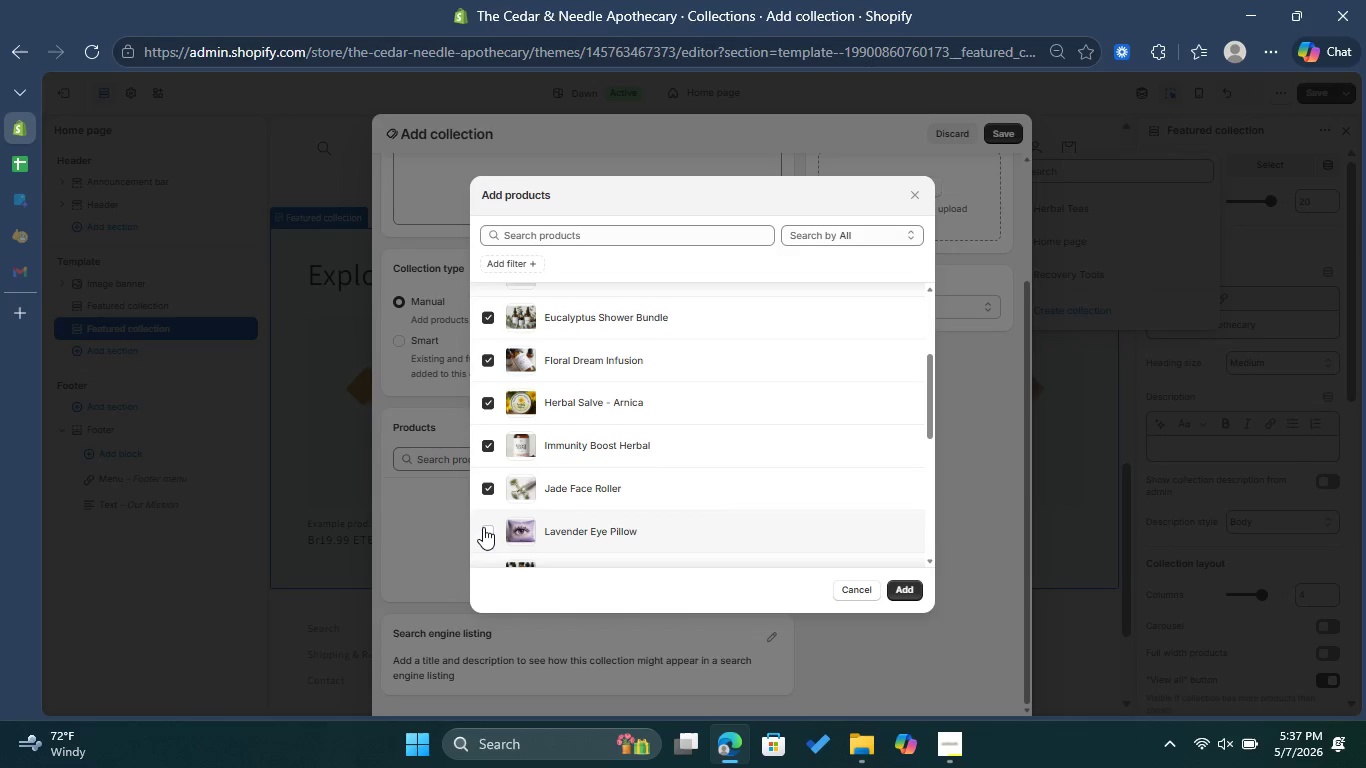 
triple_click([483, 529])
 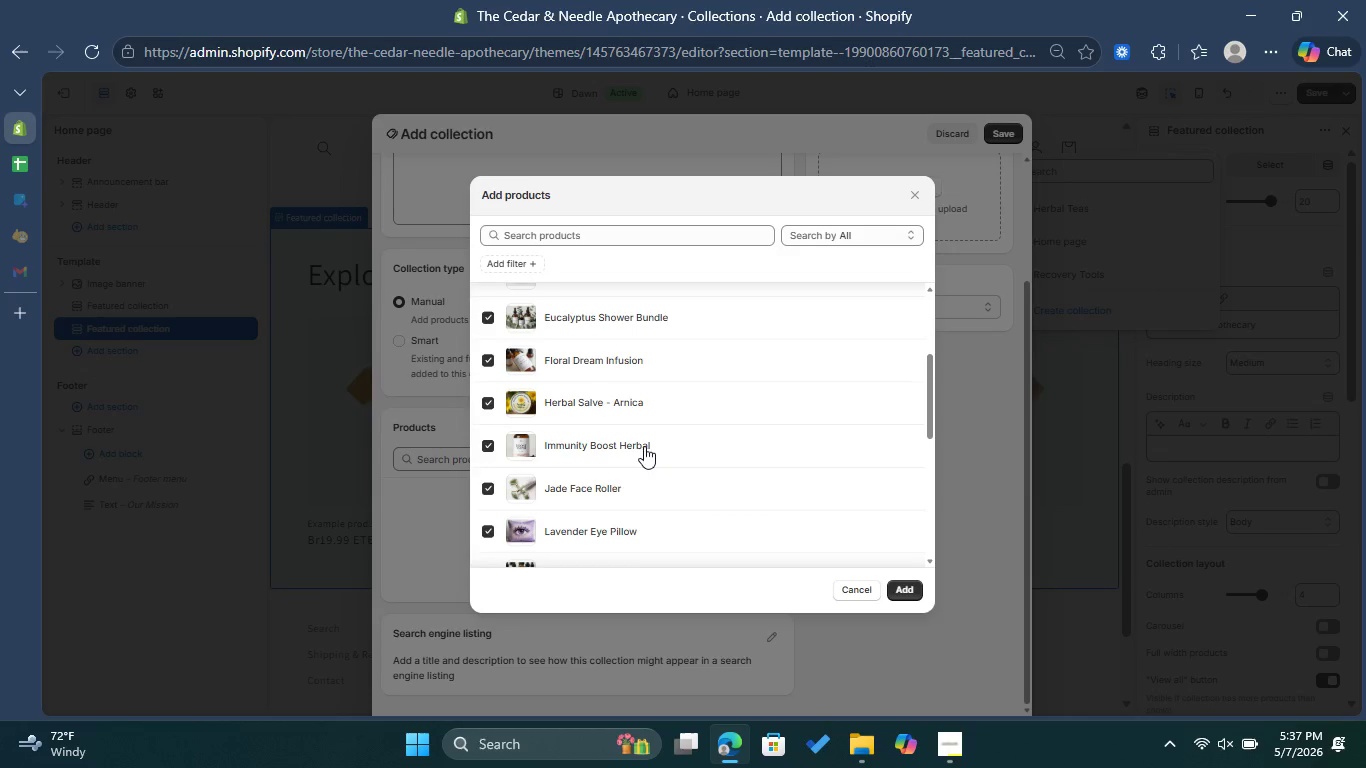 
scroll: coordinate [645, 445], scroll_direction: down, amount: 2.0
 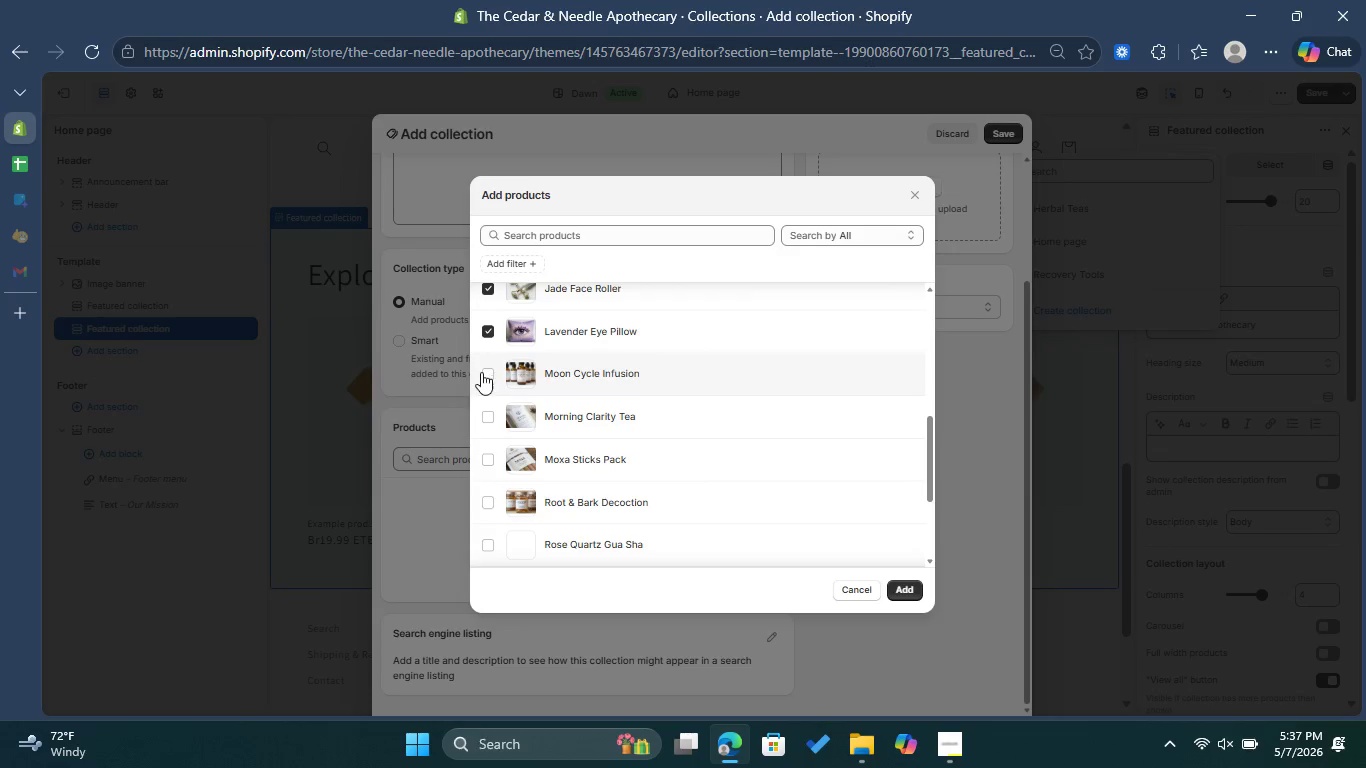 
left_click([481, 372])
 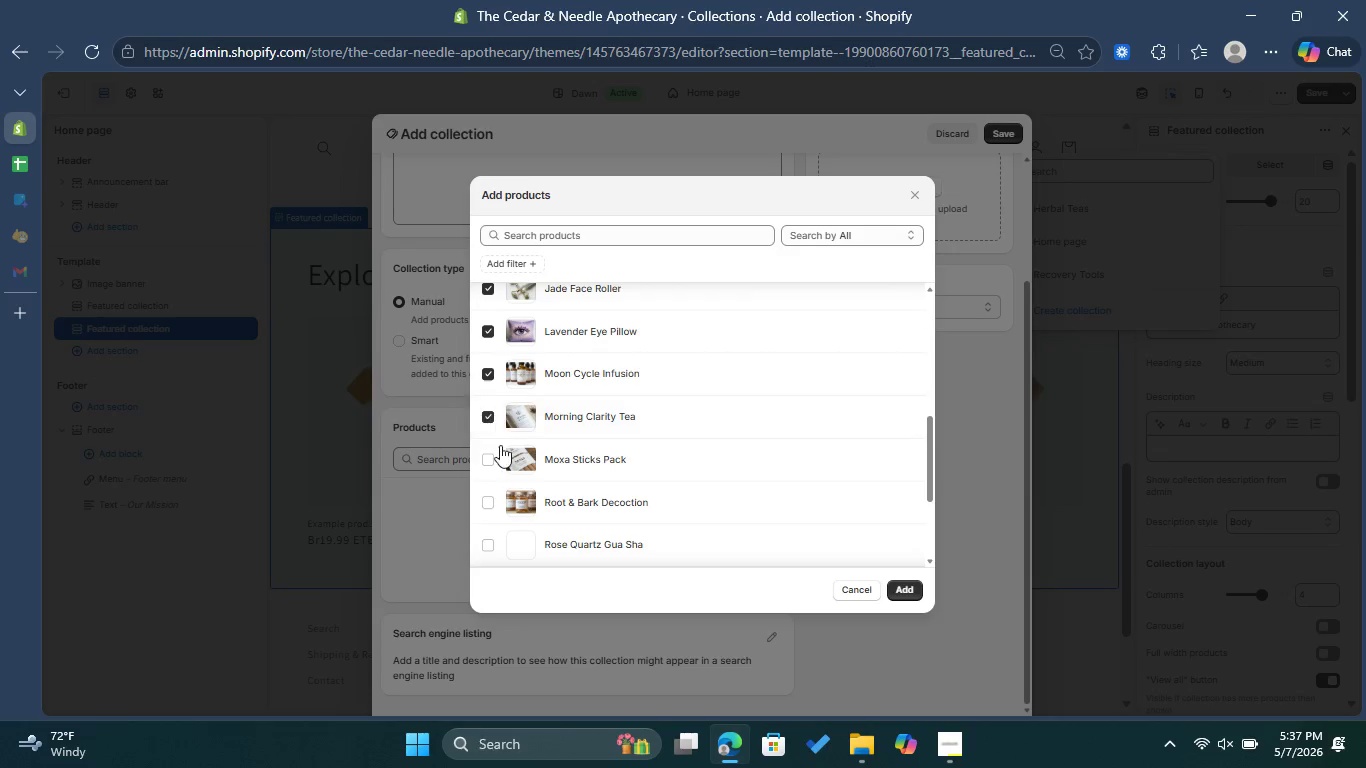 
triple_click([501, 447])
 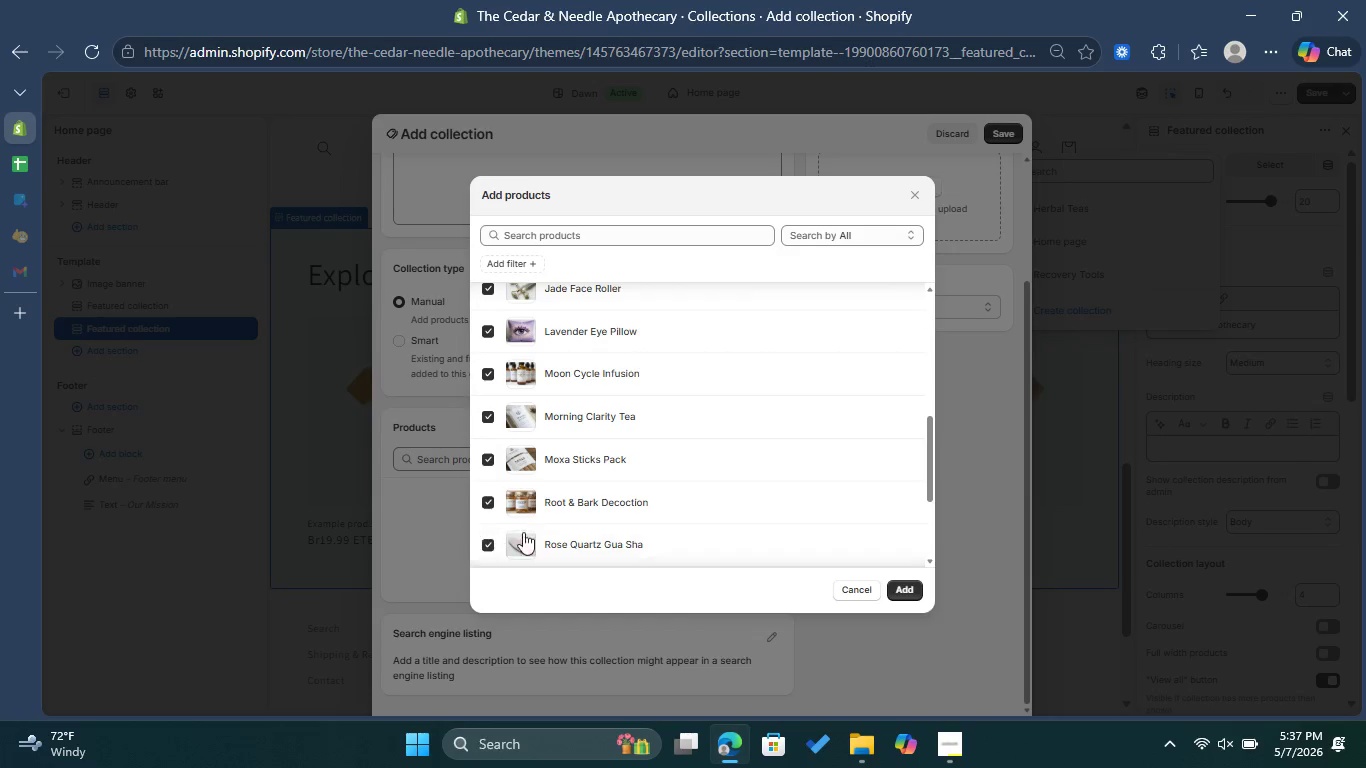 
scroll: coordinate [658, 471], scroll_direction: down, amount: 2.0
 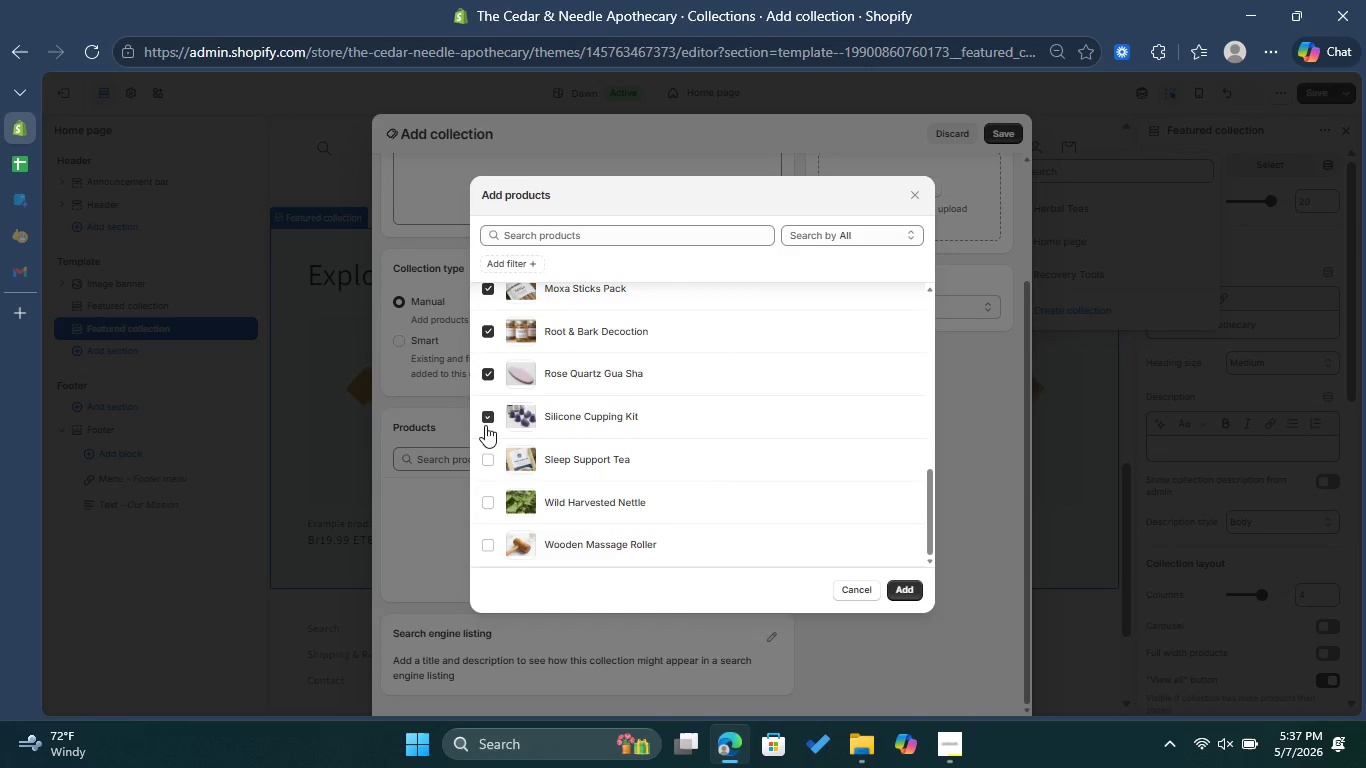 
double_click([490, 464])
 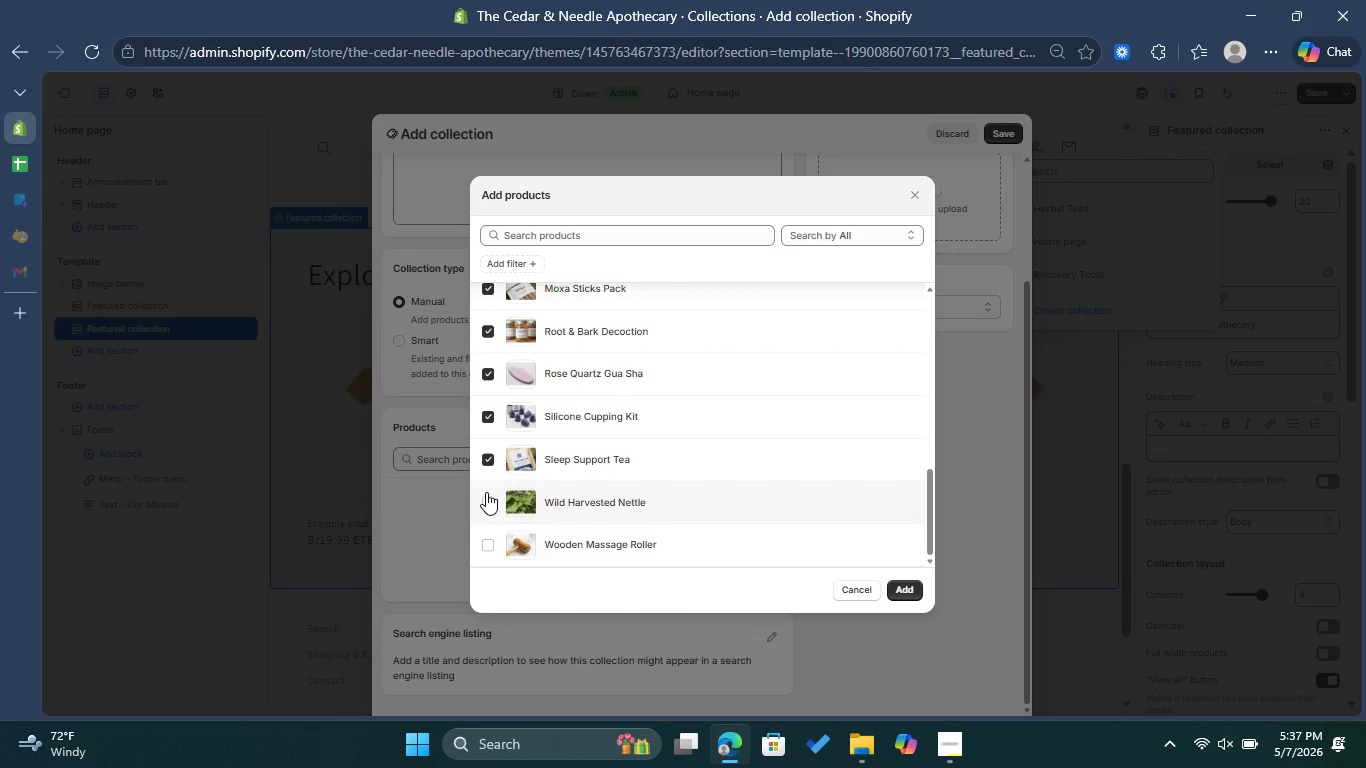 
triple_click([486, 492])
 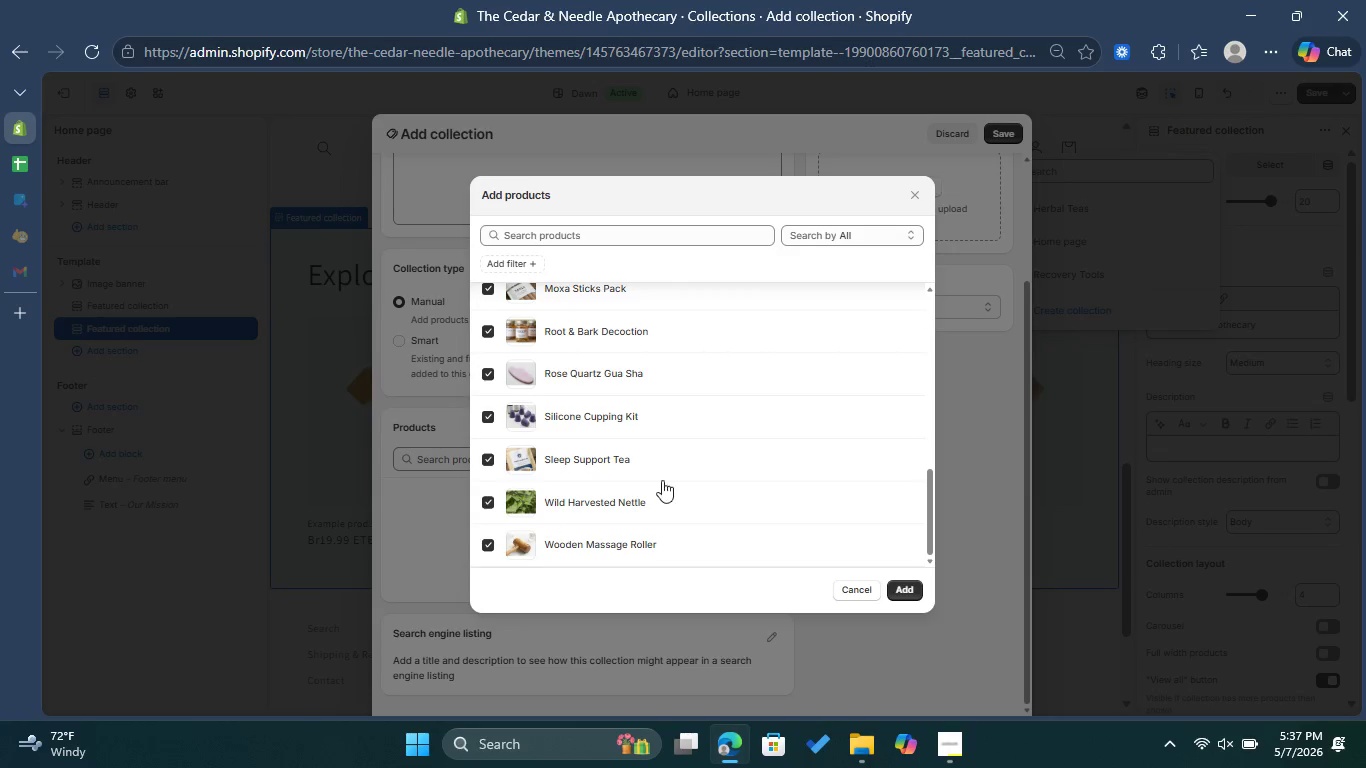 
scroll: coordinate [697, 433], scroll_direction: down, amount: 4.0
 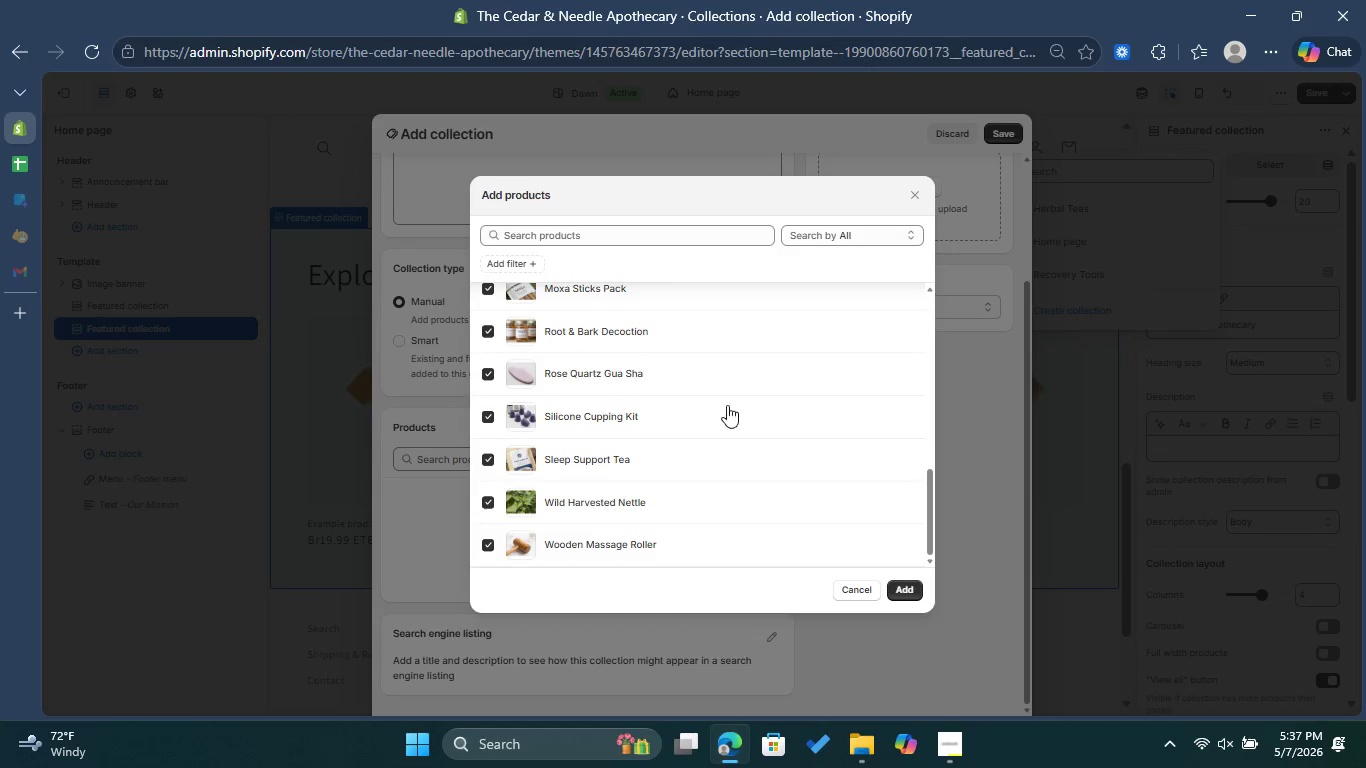 
scroll: coordinate [730, 397], scroll_direction: up, amount: 12.0
 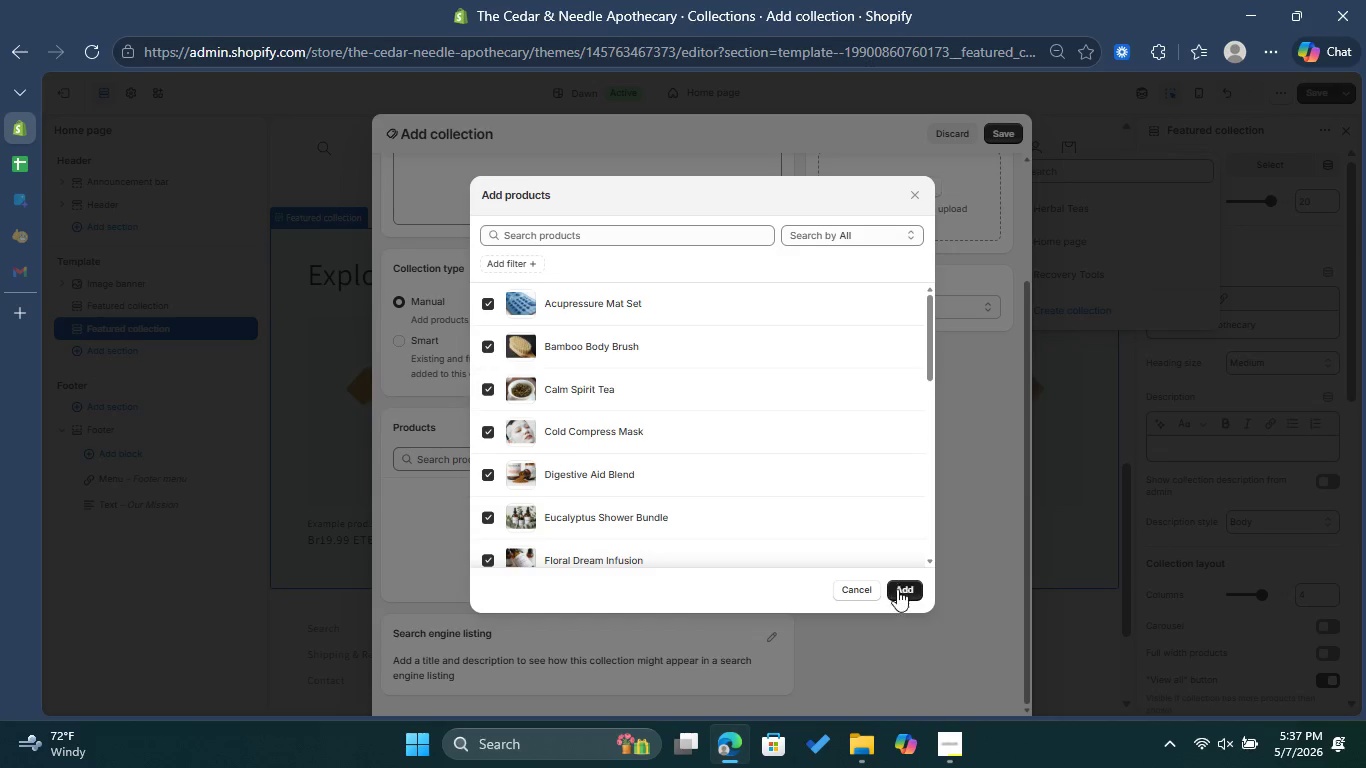 
left_click([897, 589])
 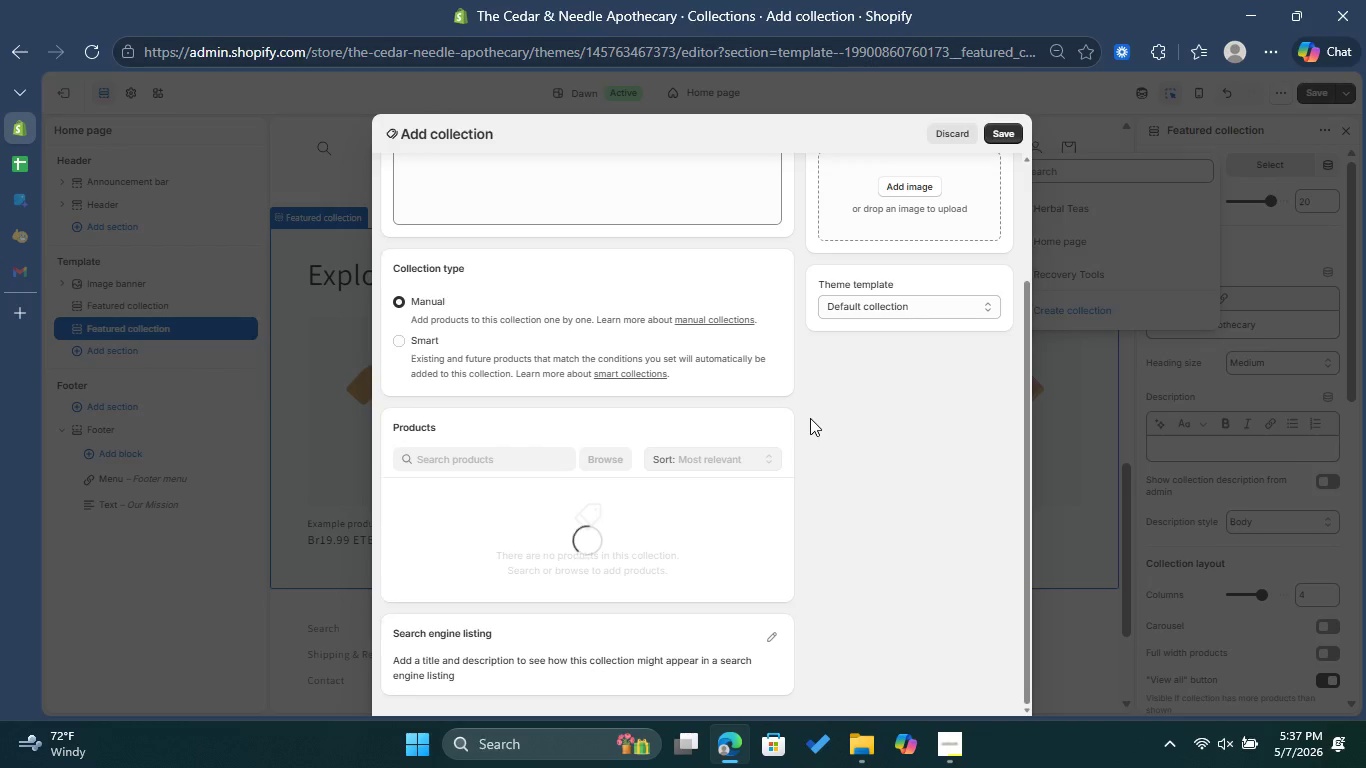 
scroll: coordinate [810, 416], scroll_direction: up, amount: 9.0
 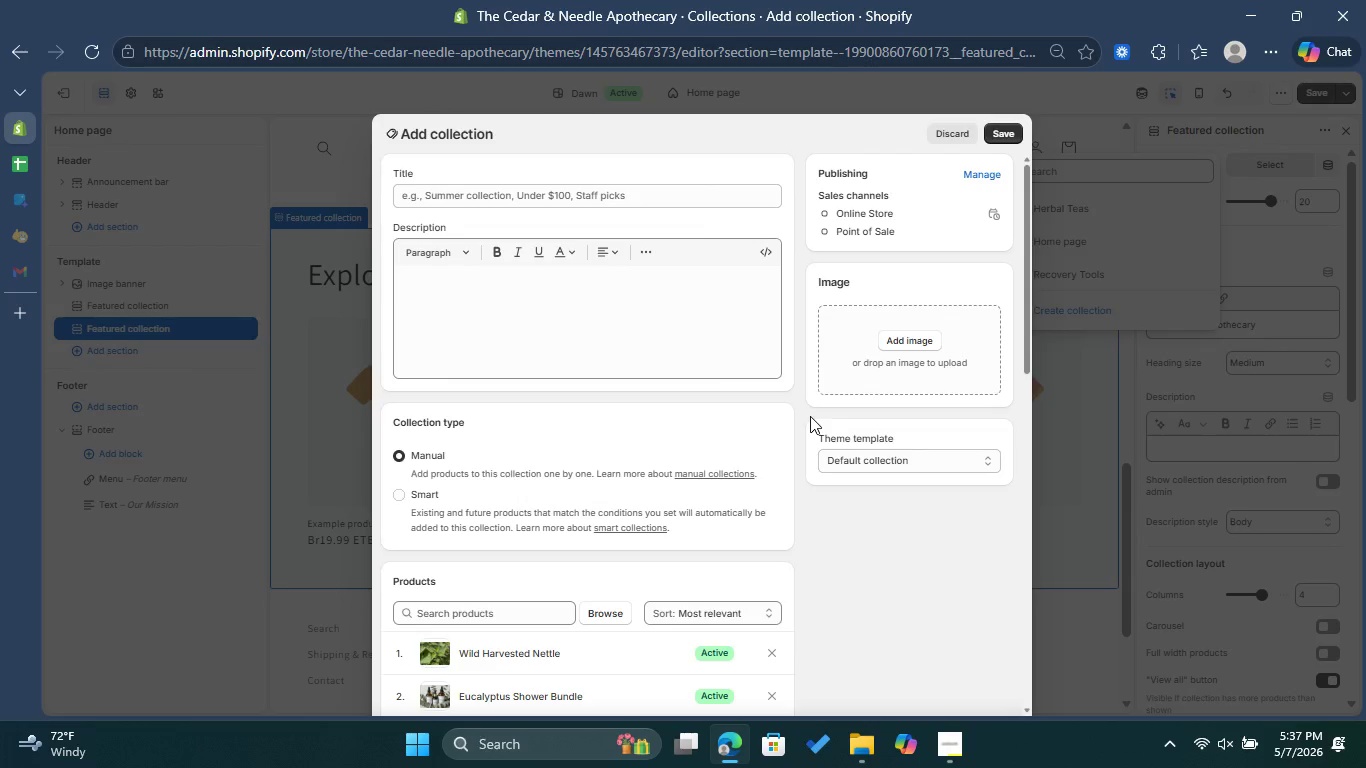 
left_click([553, 190])
 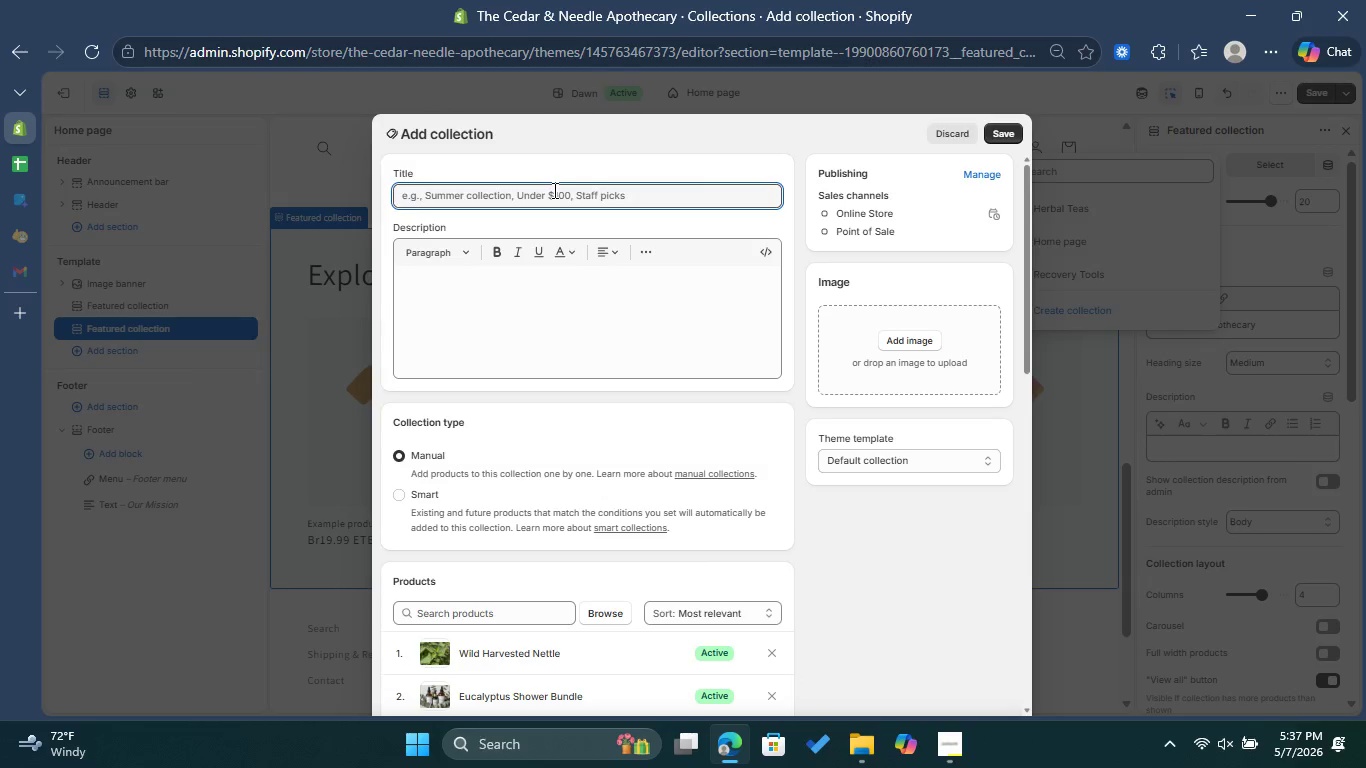 
wait(6.23)
 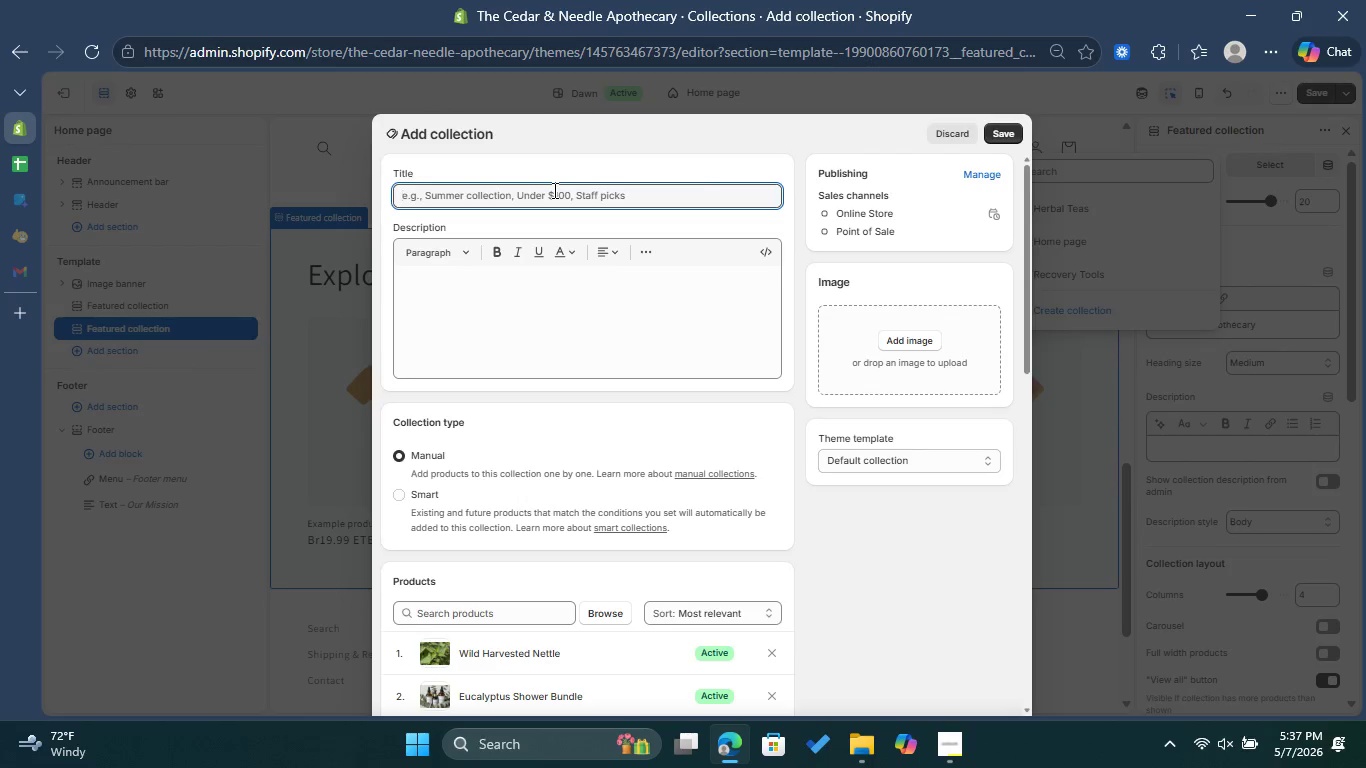 
type(A)
key(Backspace)
type(Ou)
key(Backspace)
type(ur Apothecary)
 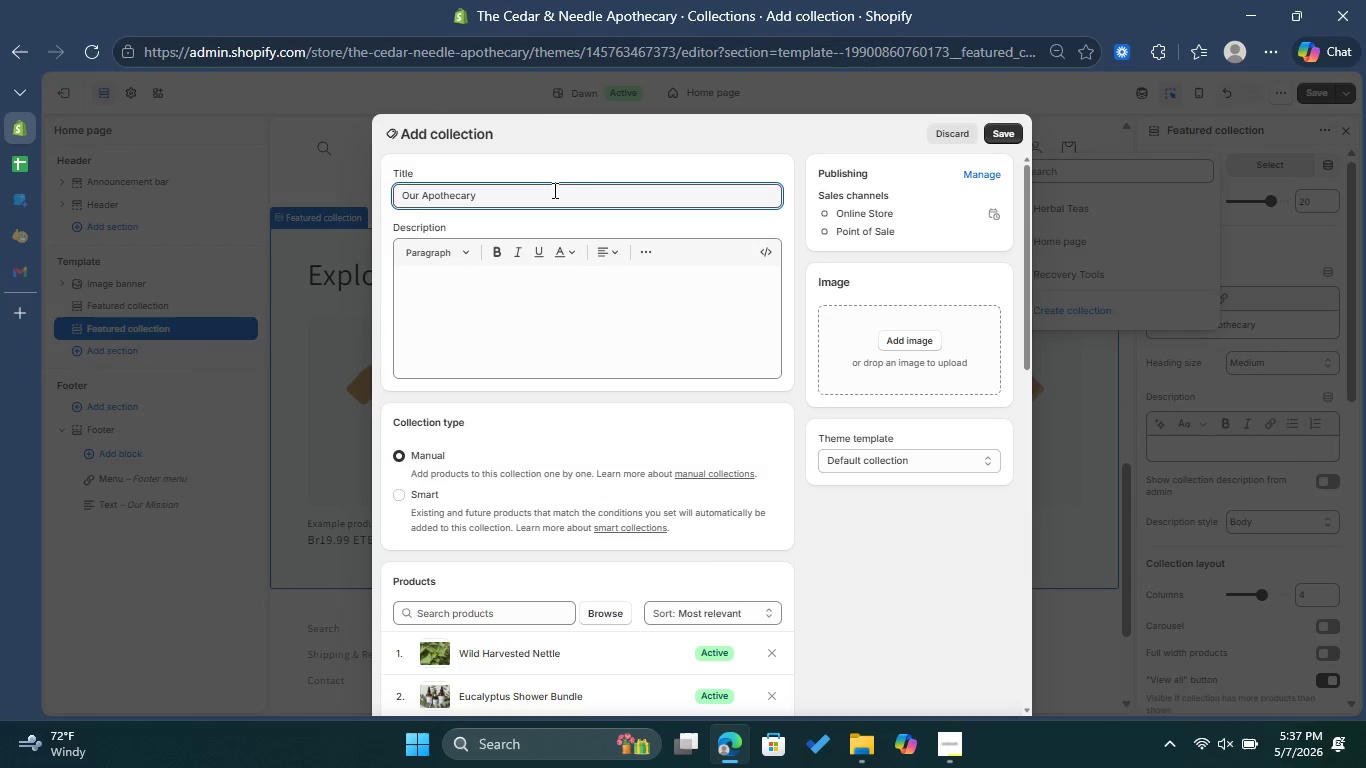 
left_click([565, 325])
 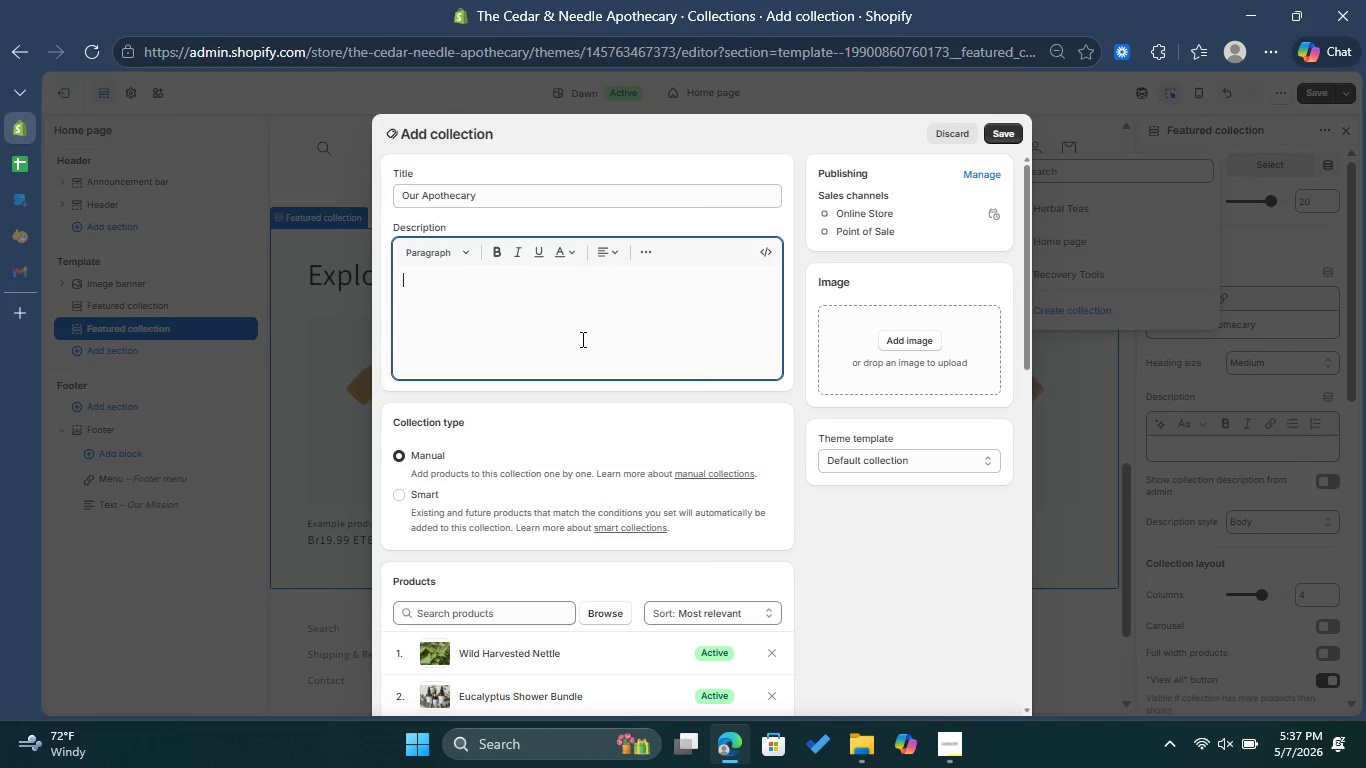 
scroll: coordinate [665, 359], scroll_direction: down, amount: 12.0
 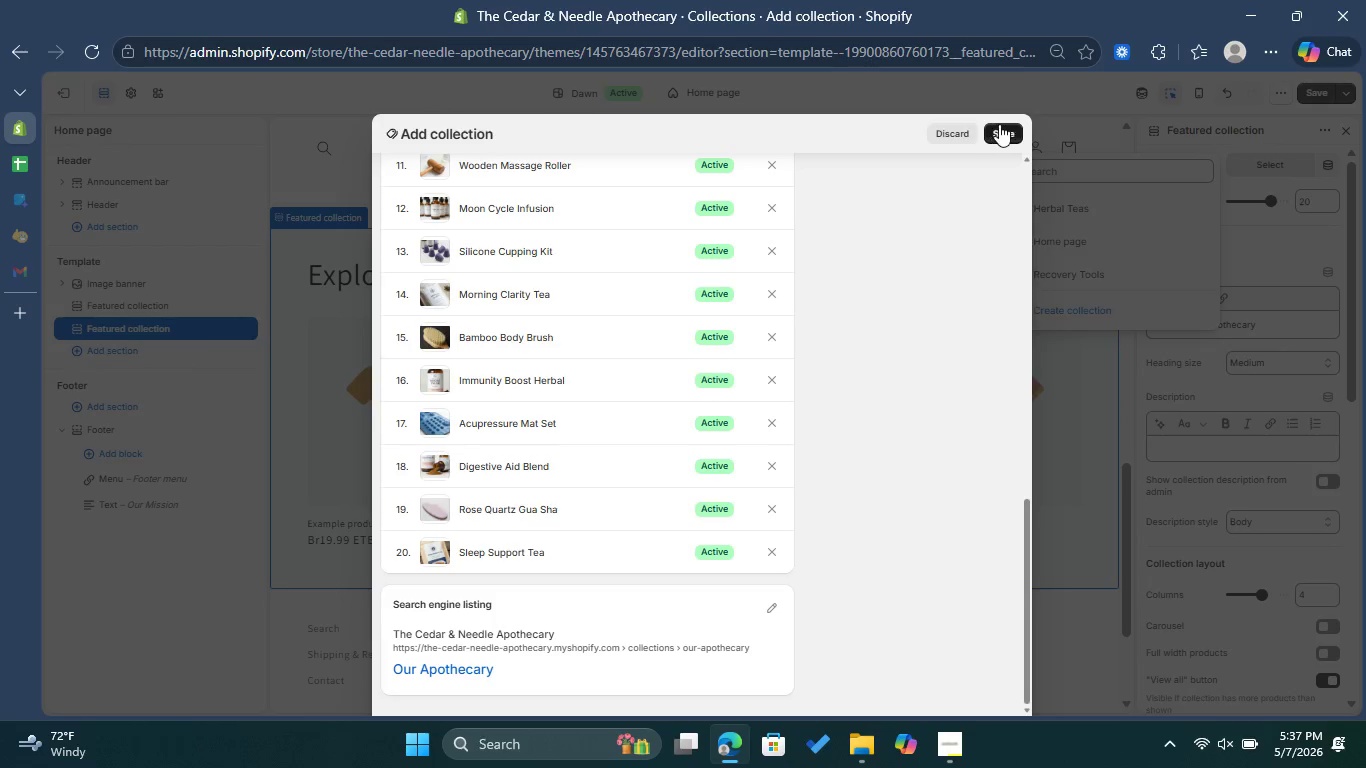 
left_click([1001, 132])
 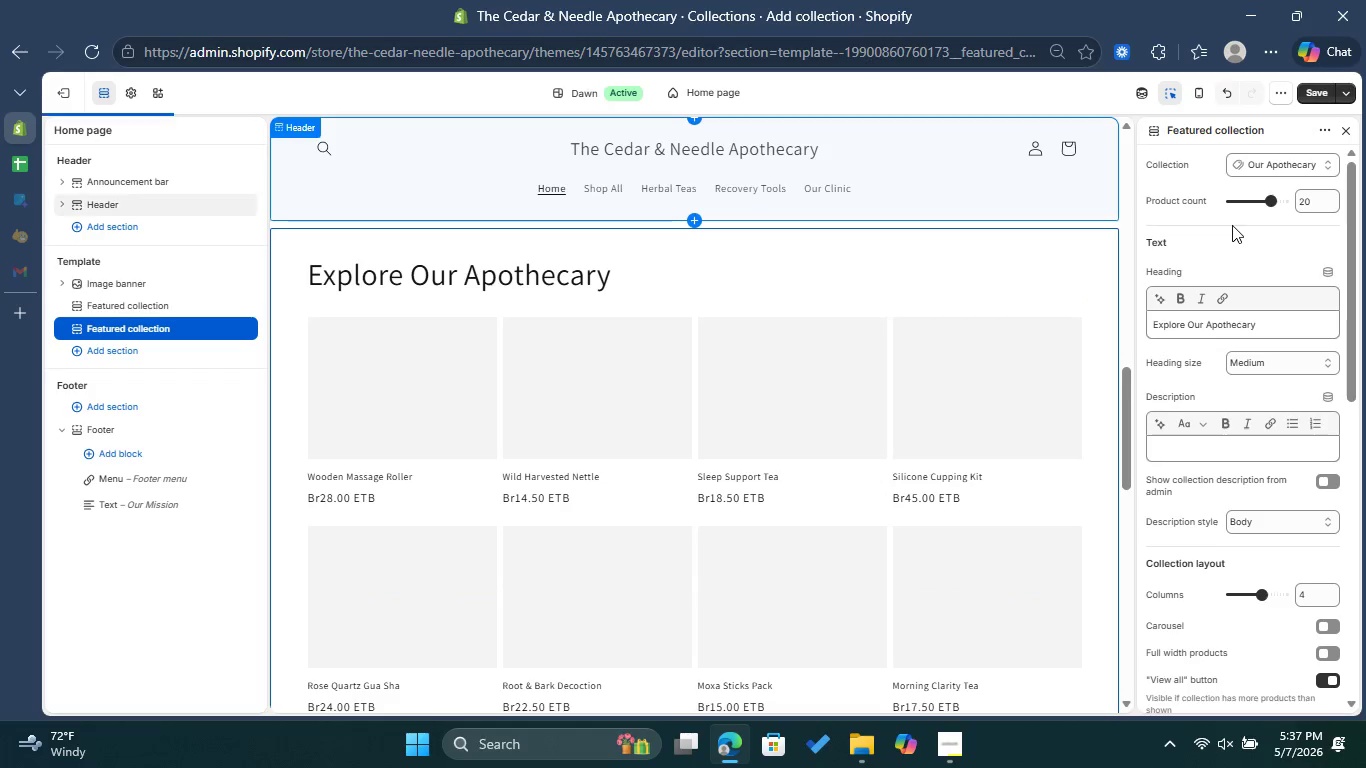 
wait(5.81)
 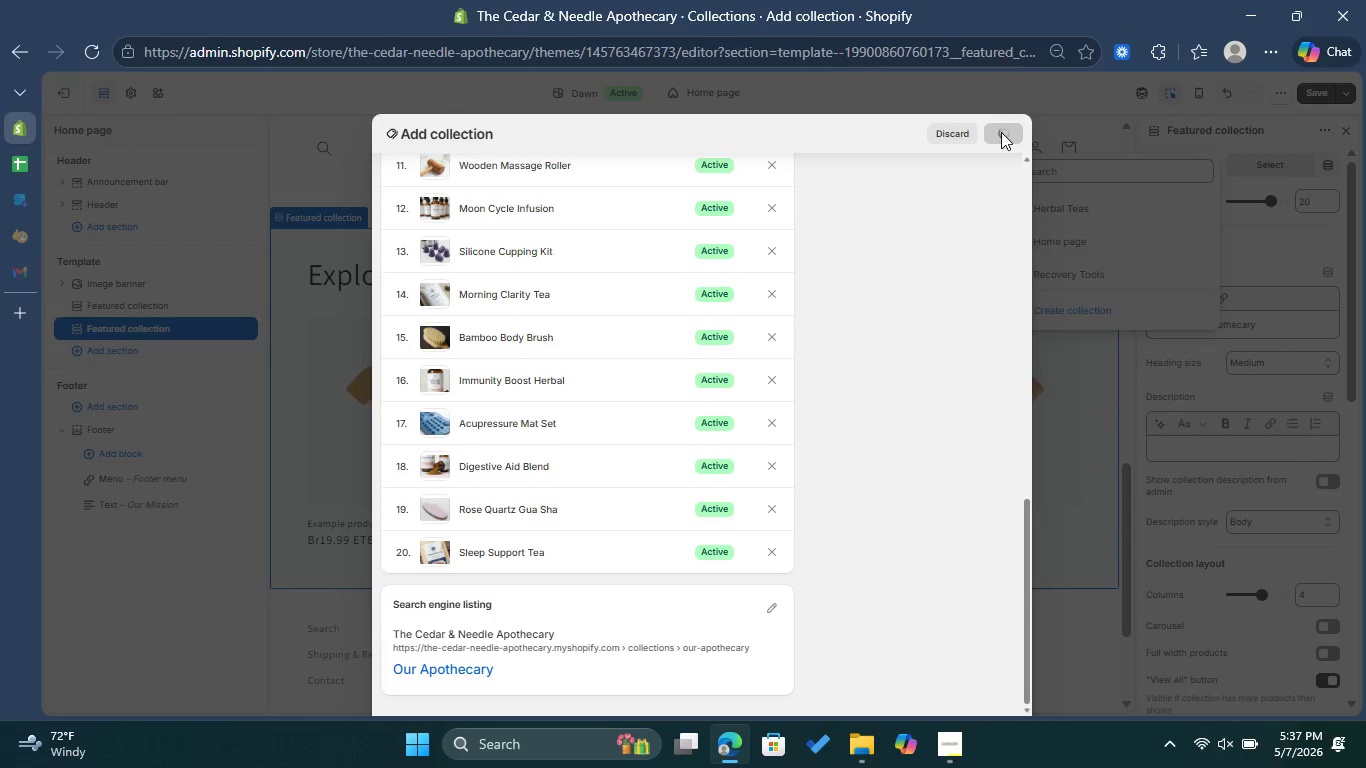 
scroll: coordinate [1127, 373], scroll_direction: down, amount: 7.0
 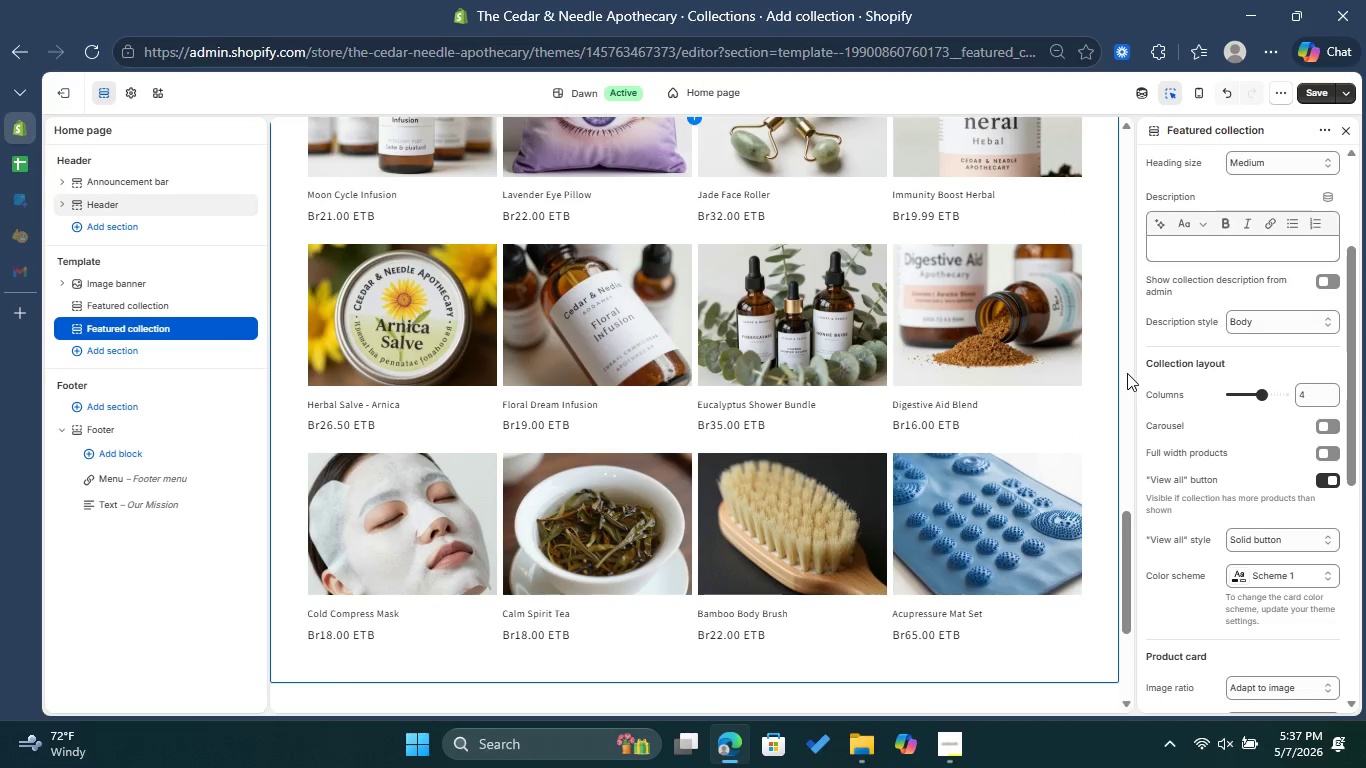 
scroll: coordinate [1215, 282], scroll_direction: up, amount: 13.0
 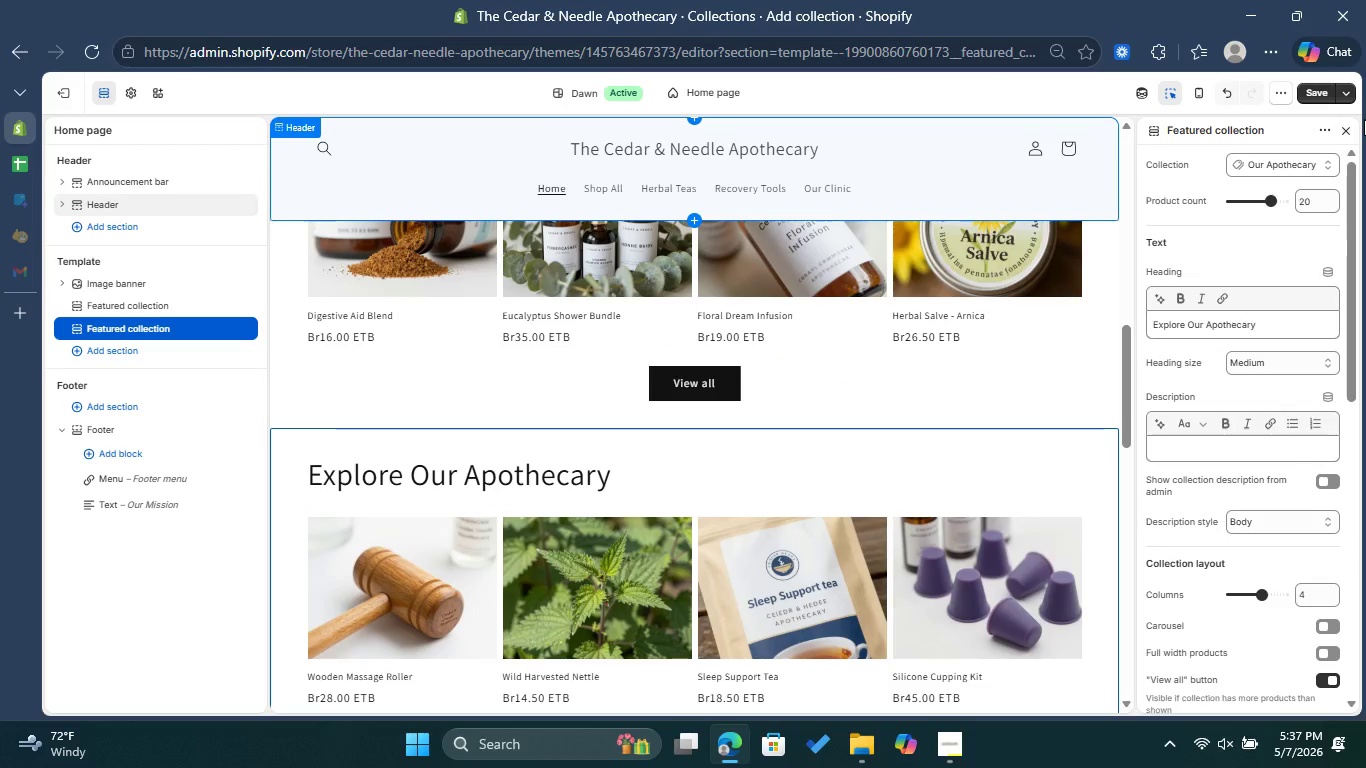 
left_click([1311, 85])
 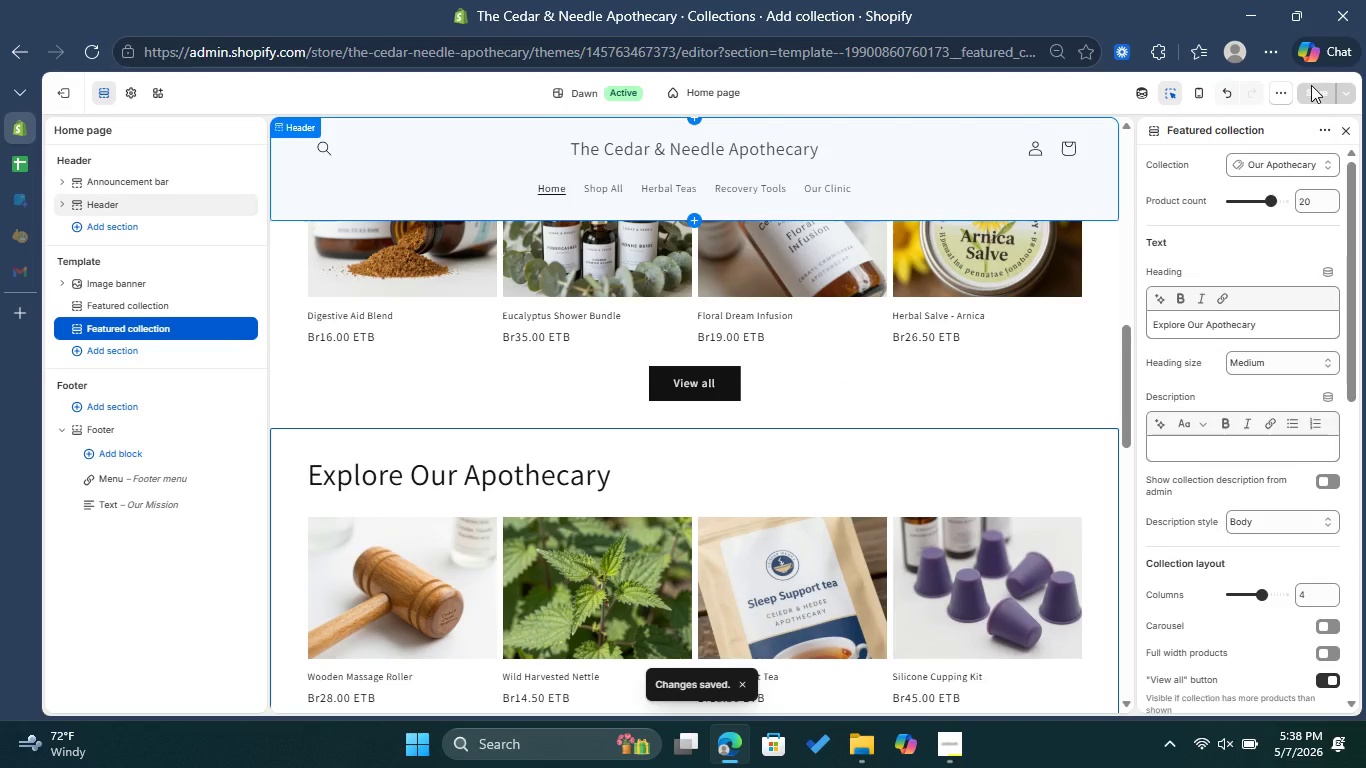 
wait(6.17)
 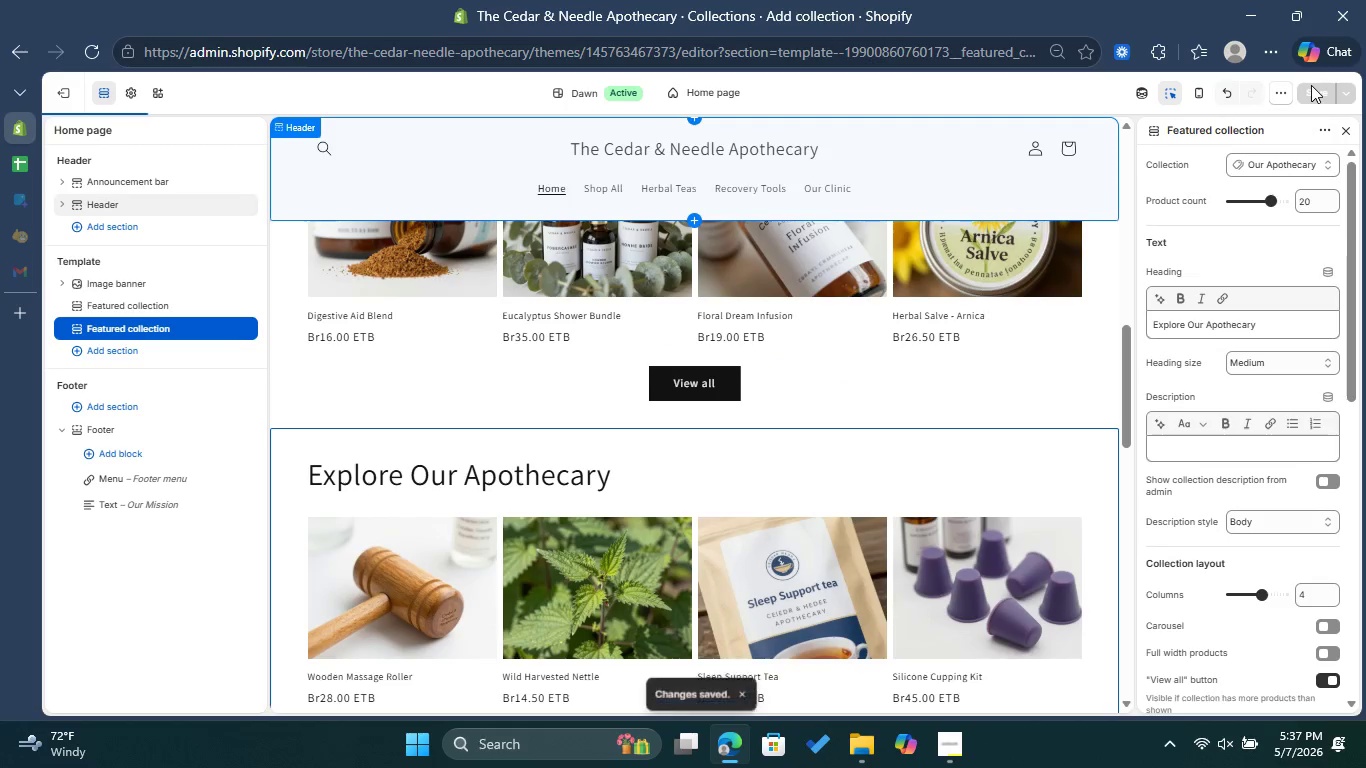 
scroll: coordinate [1112, 285], scroll_direction: down, amount: 13.0
 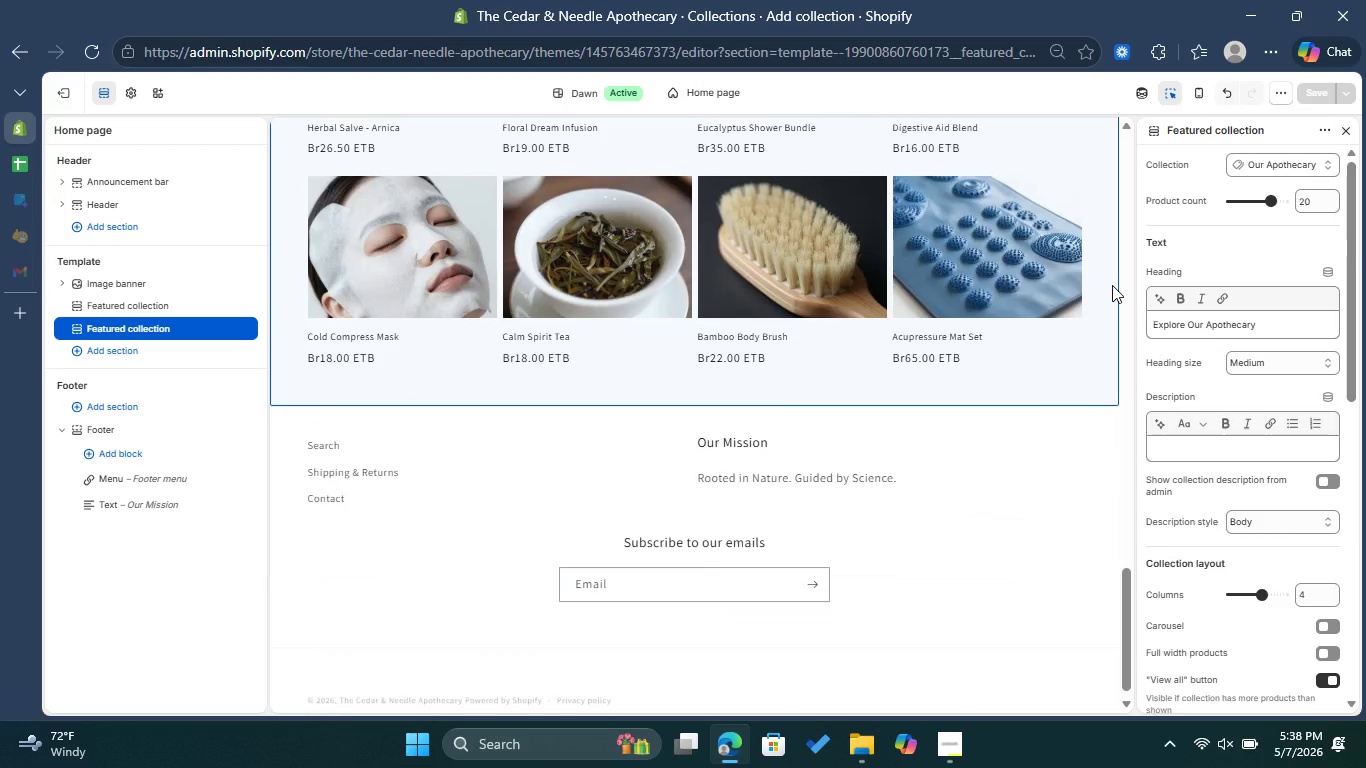 
scroll: coordinate [1112, 285], scroll_direction: up, amount: 9.0
 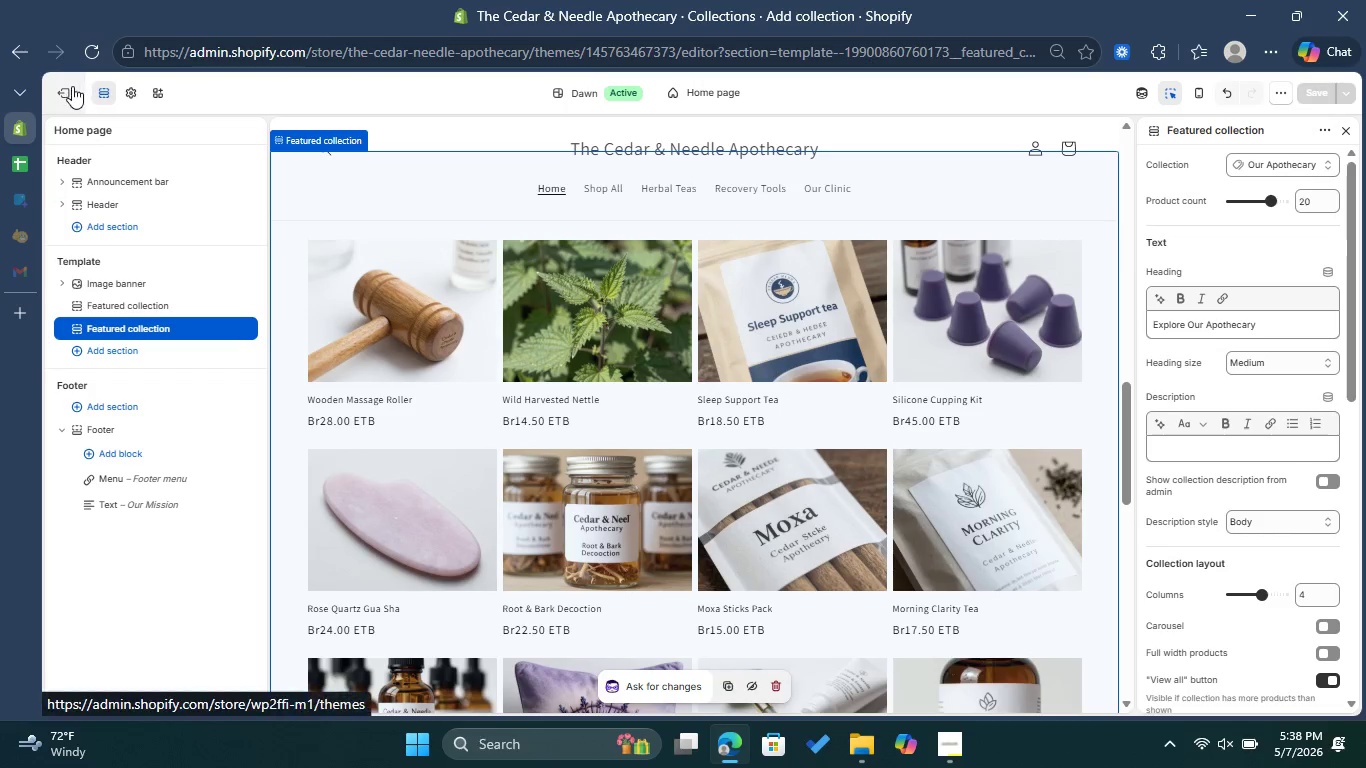 
left_click([72, 87])
 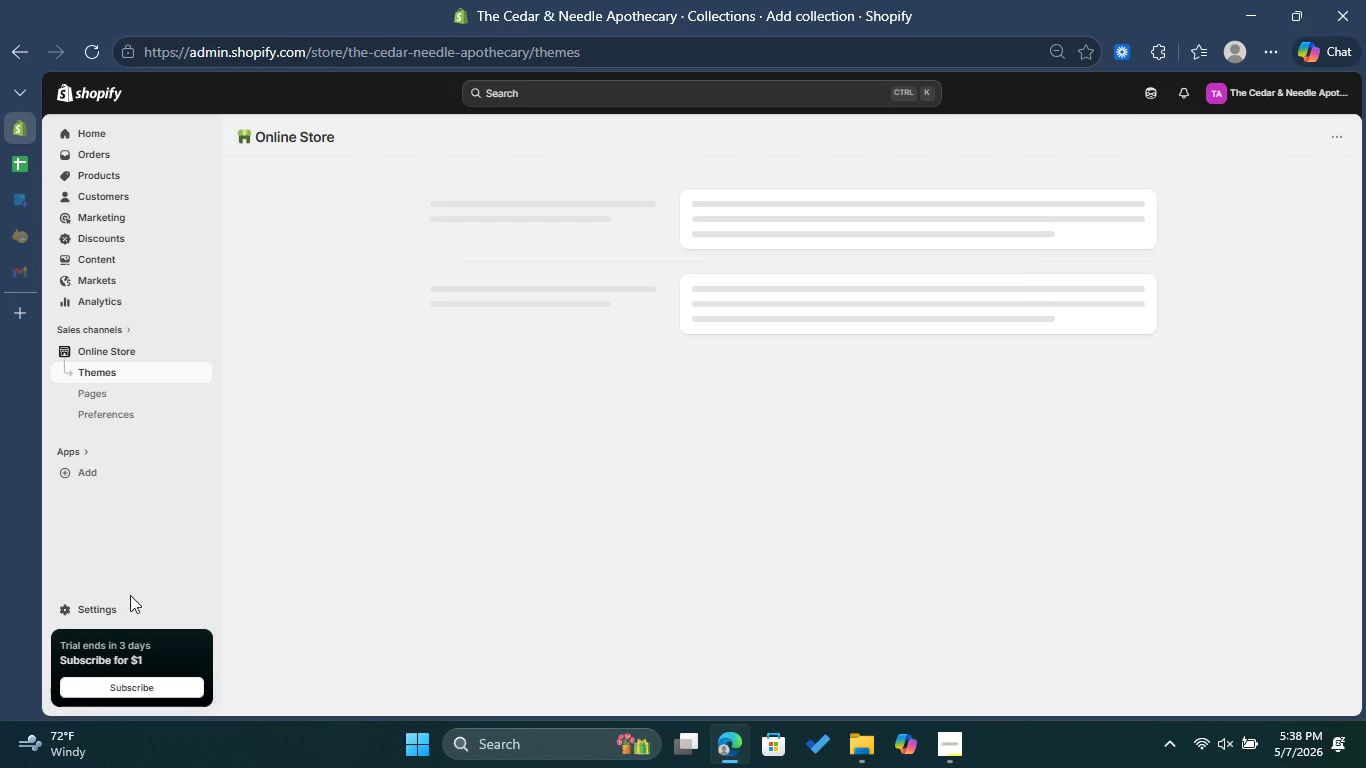 
wait(9.91)
 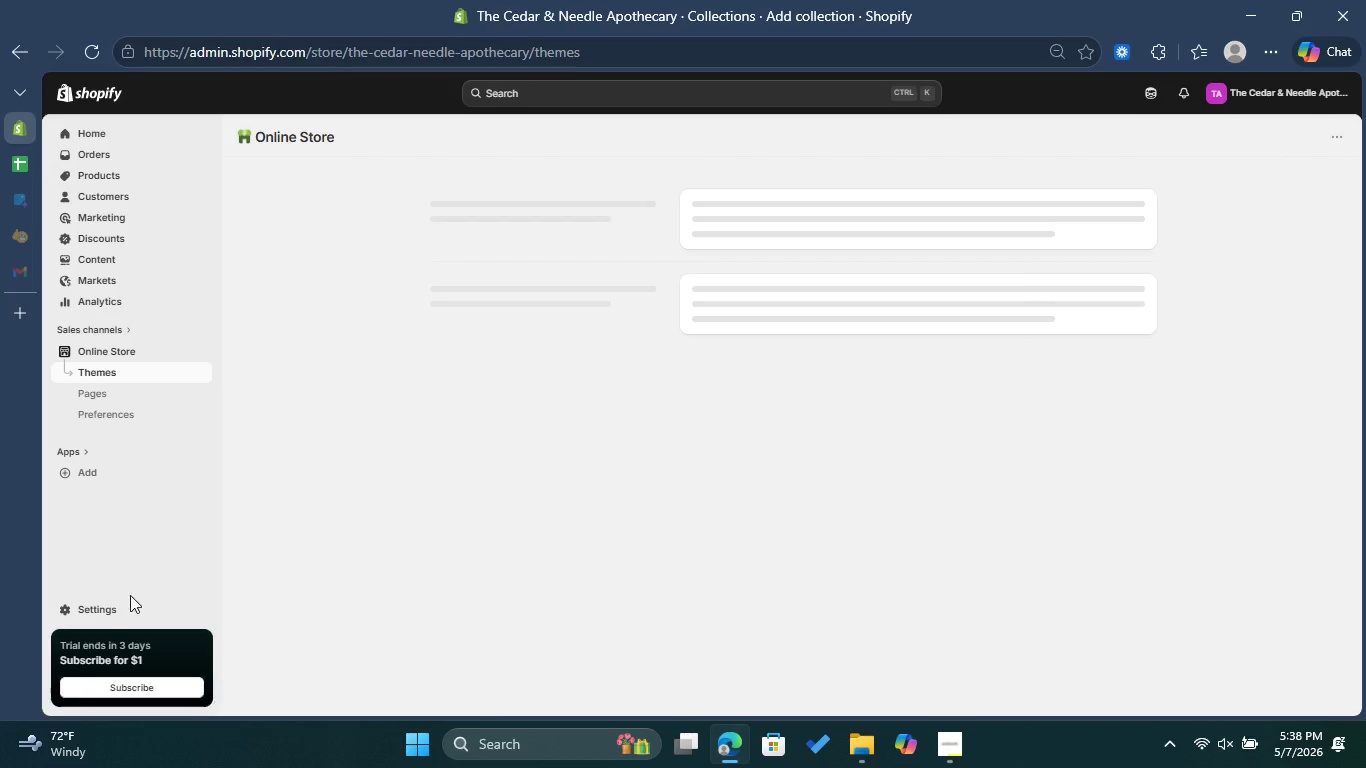 
left_click([934, 753])